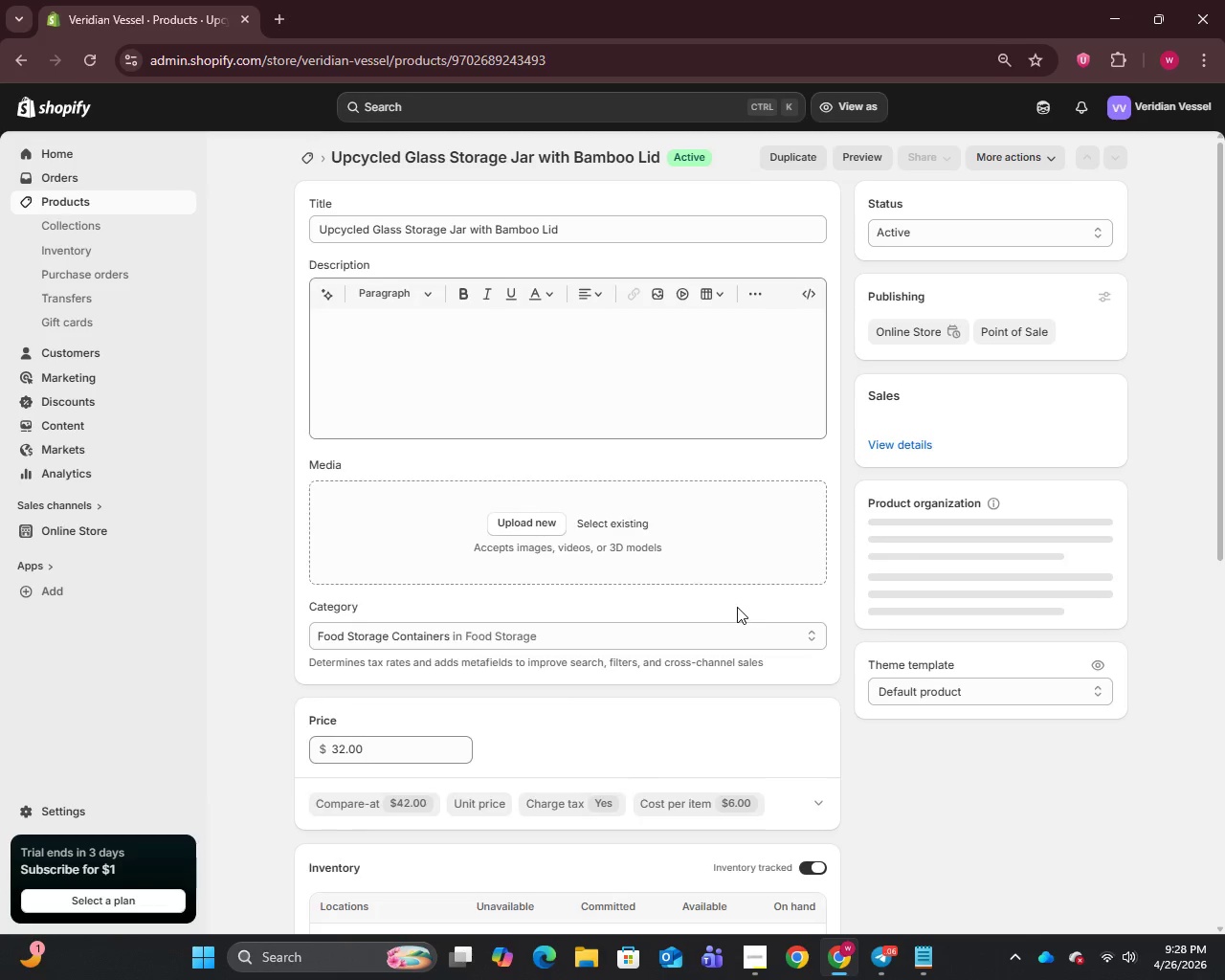 
scroll: coordinate [729, 590], scroll_direction: down, amount: 7.0
 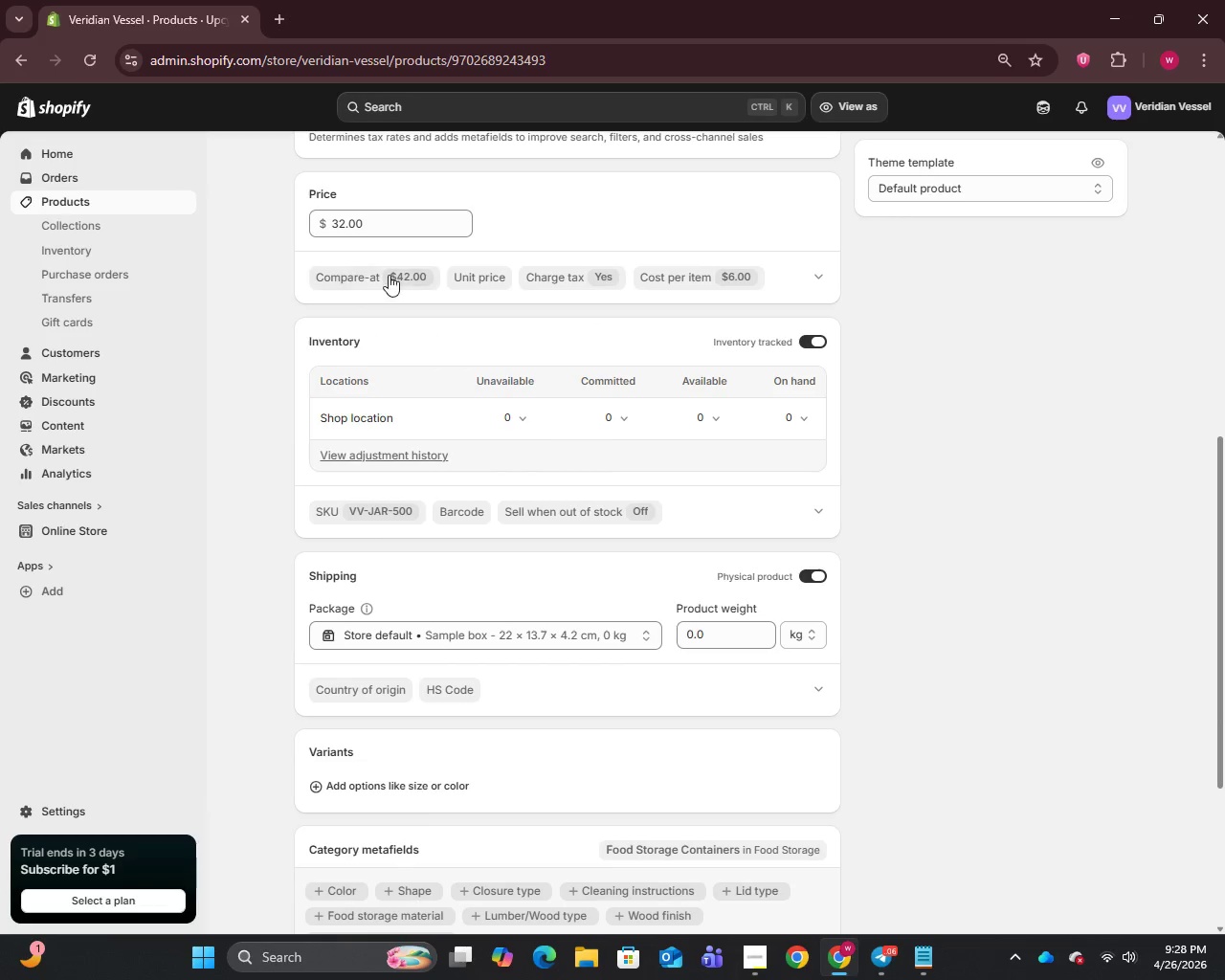 
left_click([391, 276])
 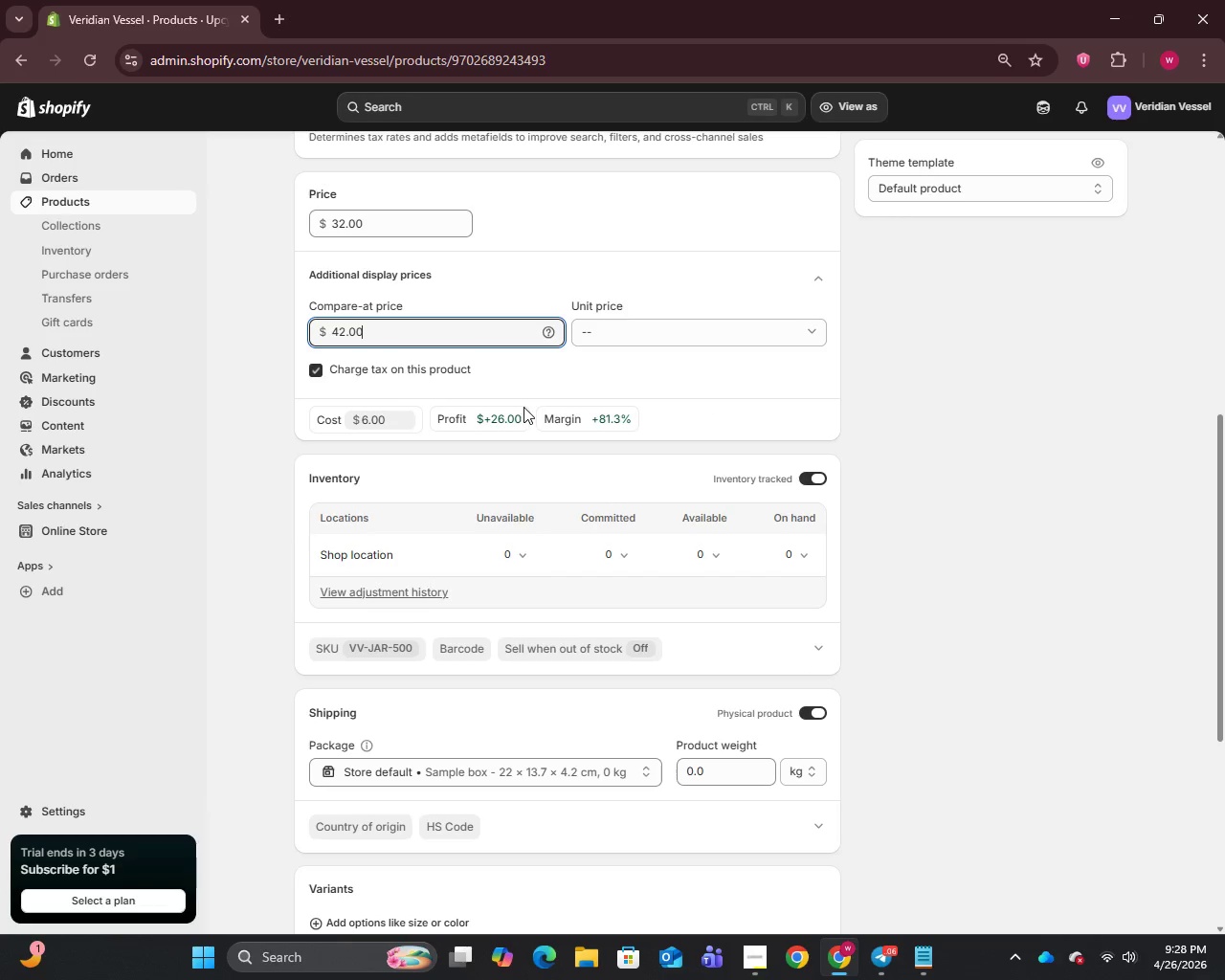 
scroll: coordinate [551, 491], scroll_direction: down, amount: 12.0
 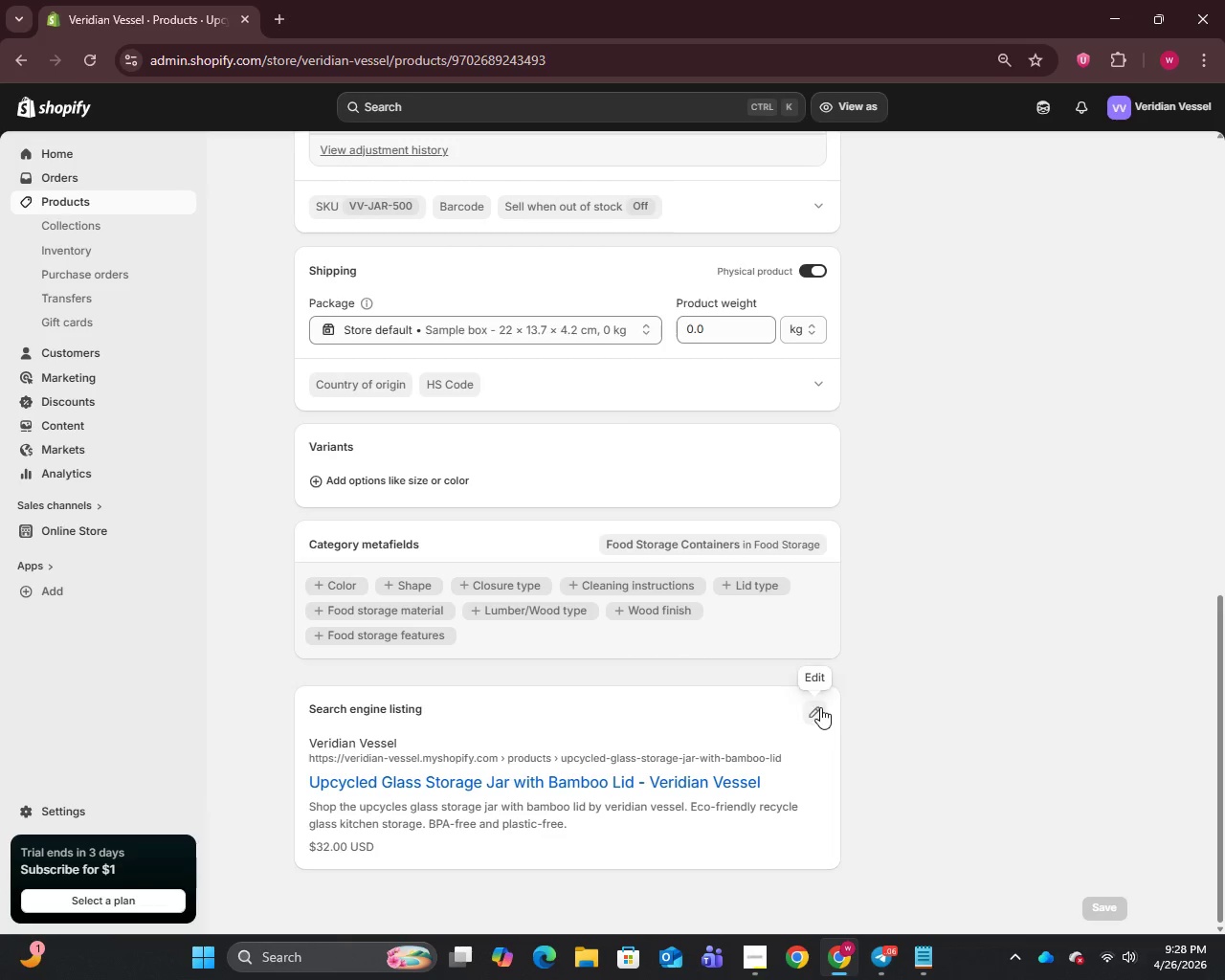 
left_click([820, 707])
 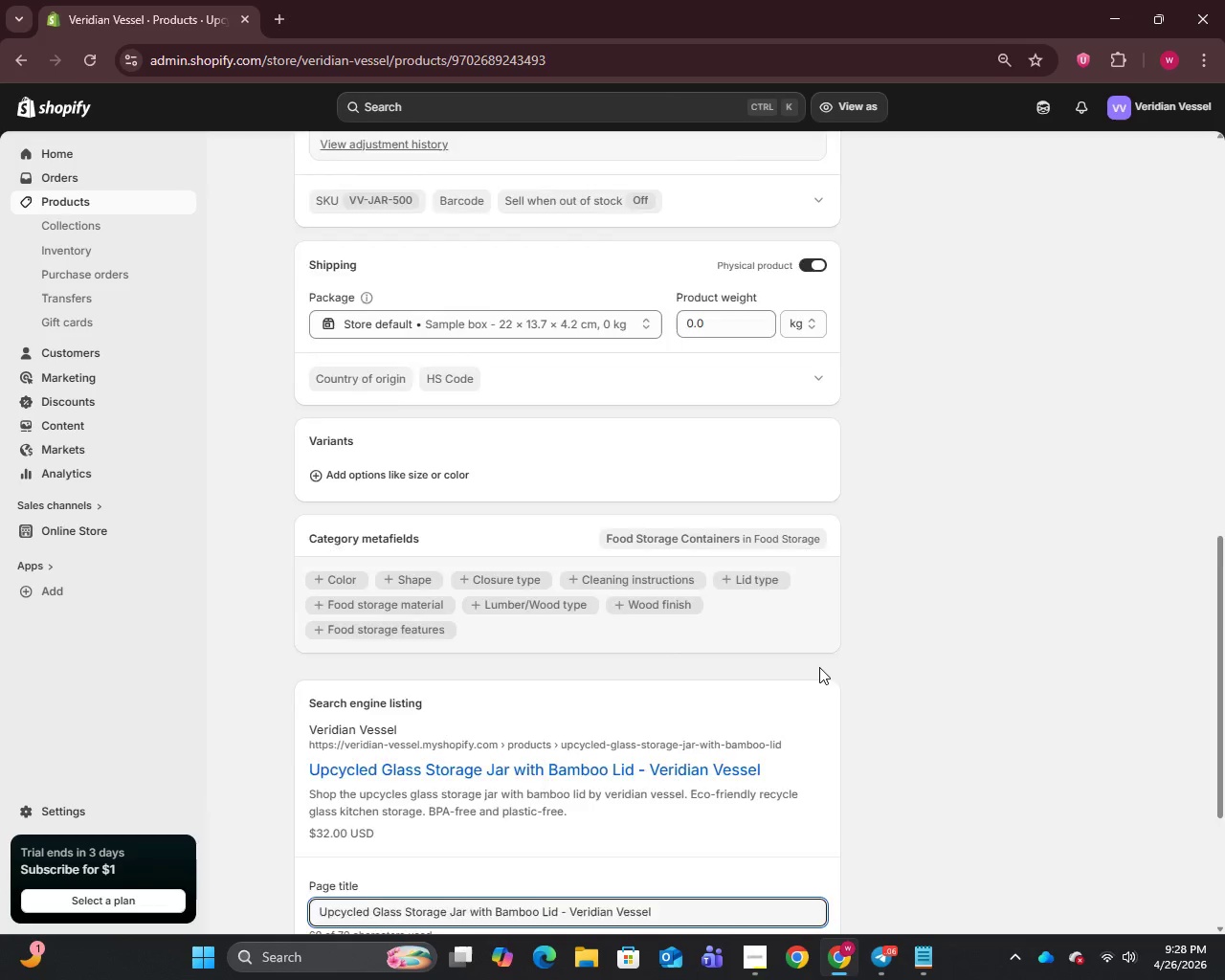 
scroll: coordinate [817, 650], scroll_direction: down, amount: 8.0
 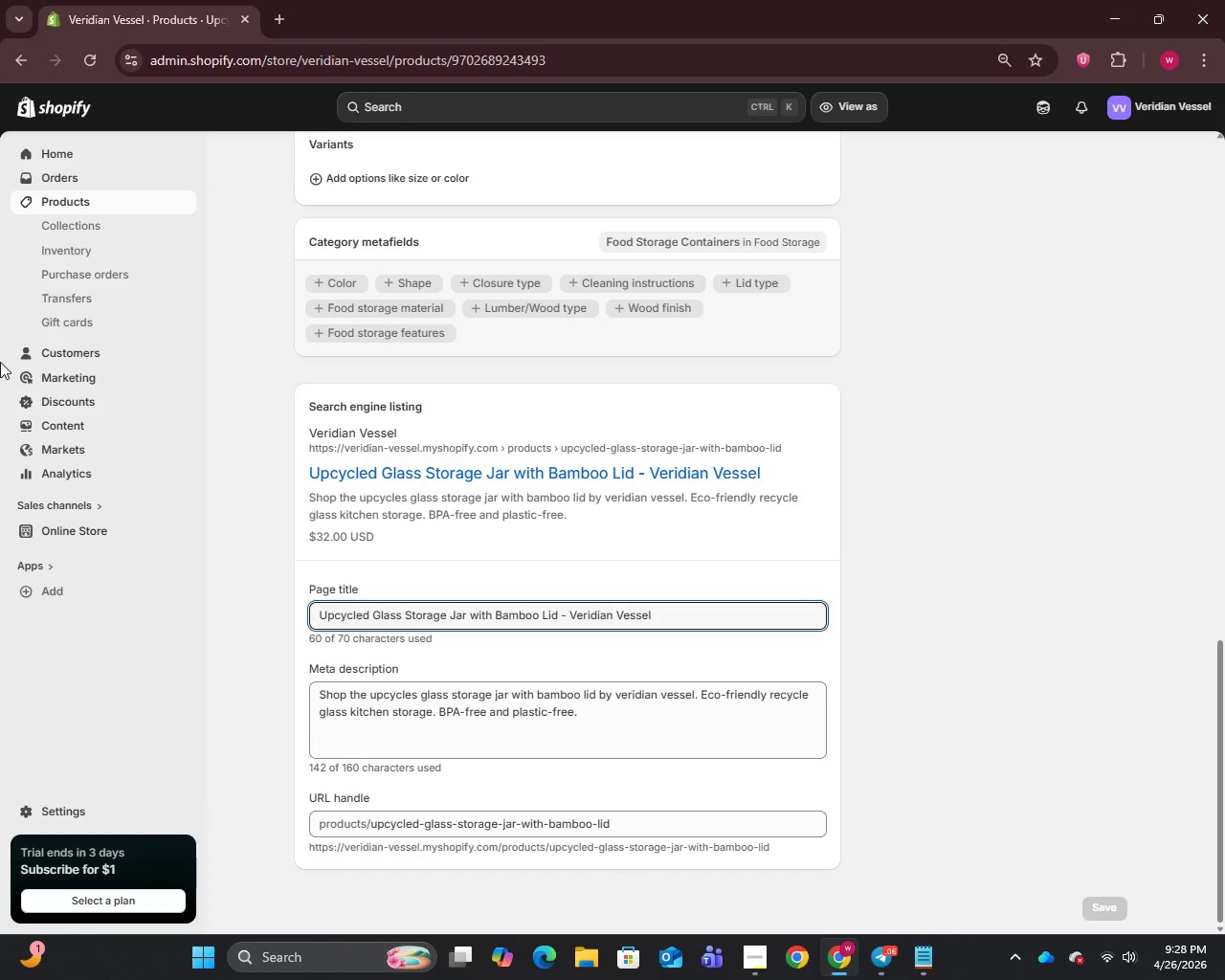 
left_click([64, 201])
 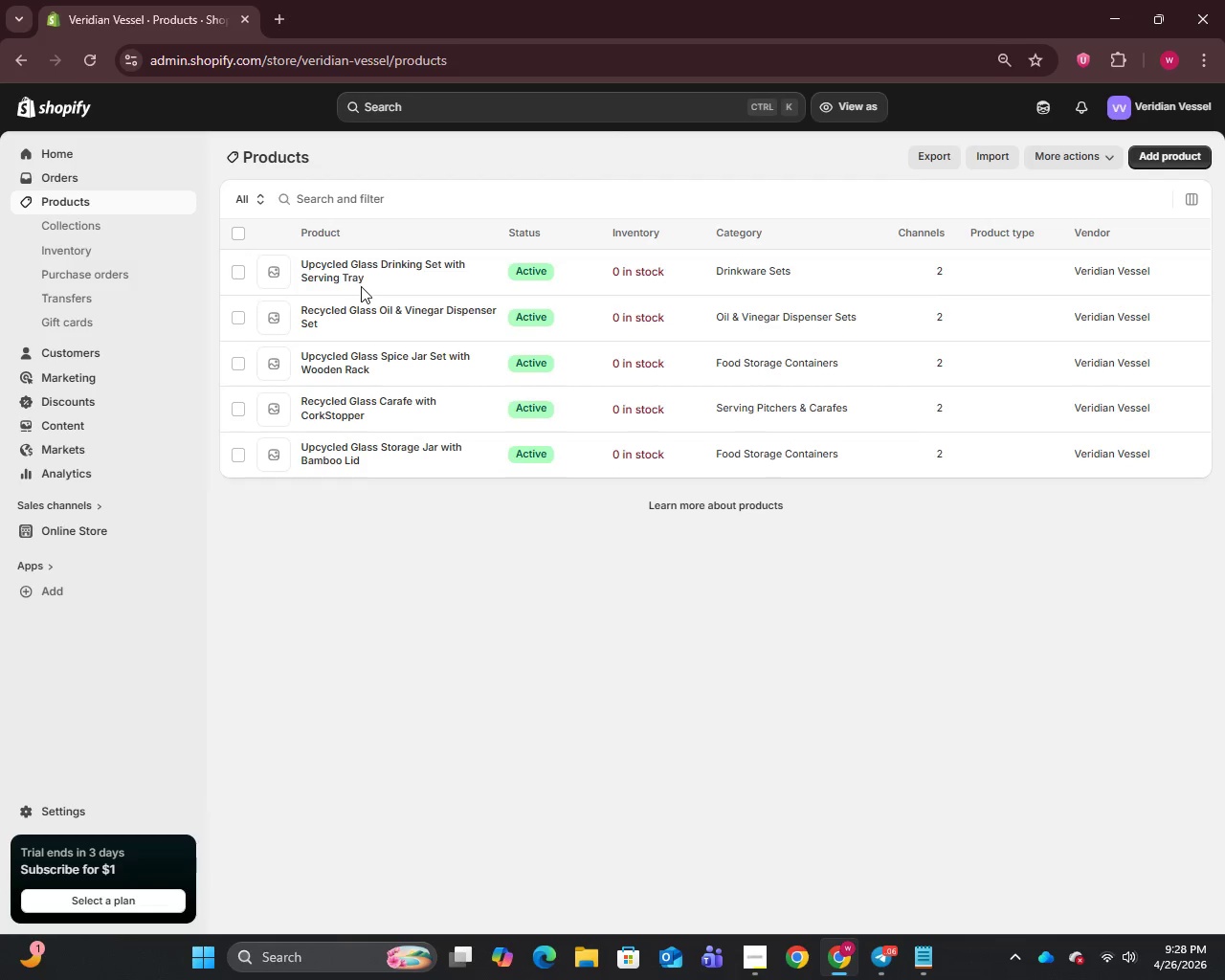 
left_click([368, 314])
 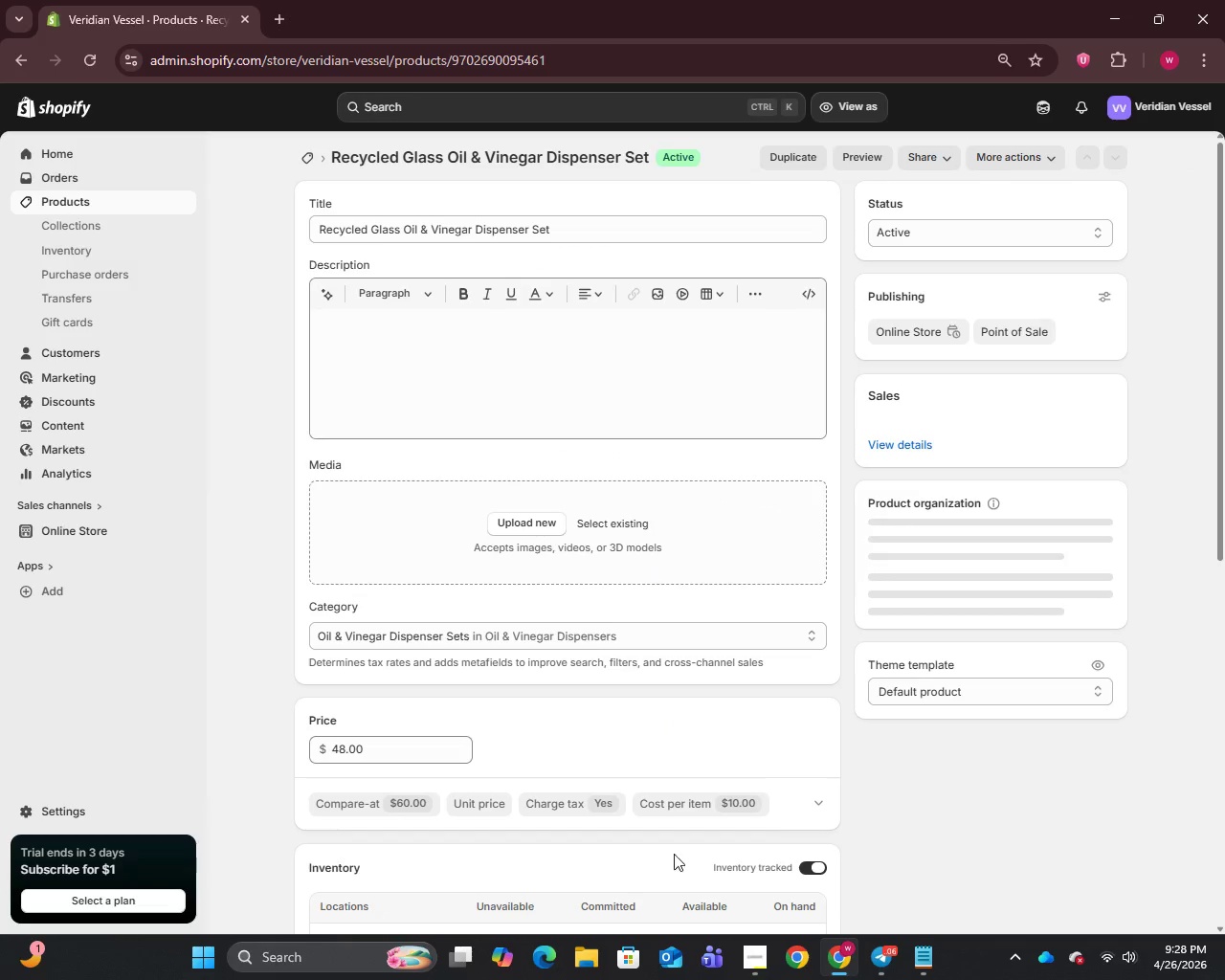 
scroll: coordinate [615, 639], scroll_direction: down, amount: 5.0
 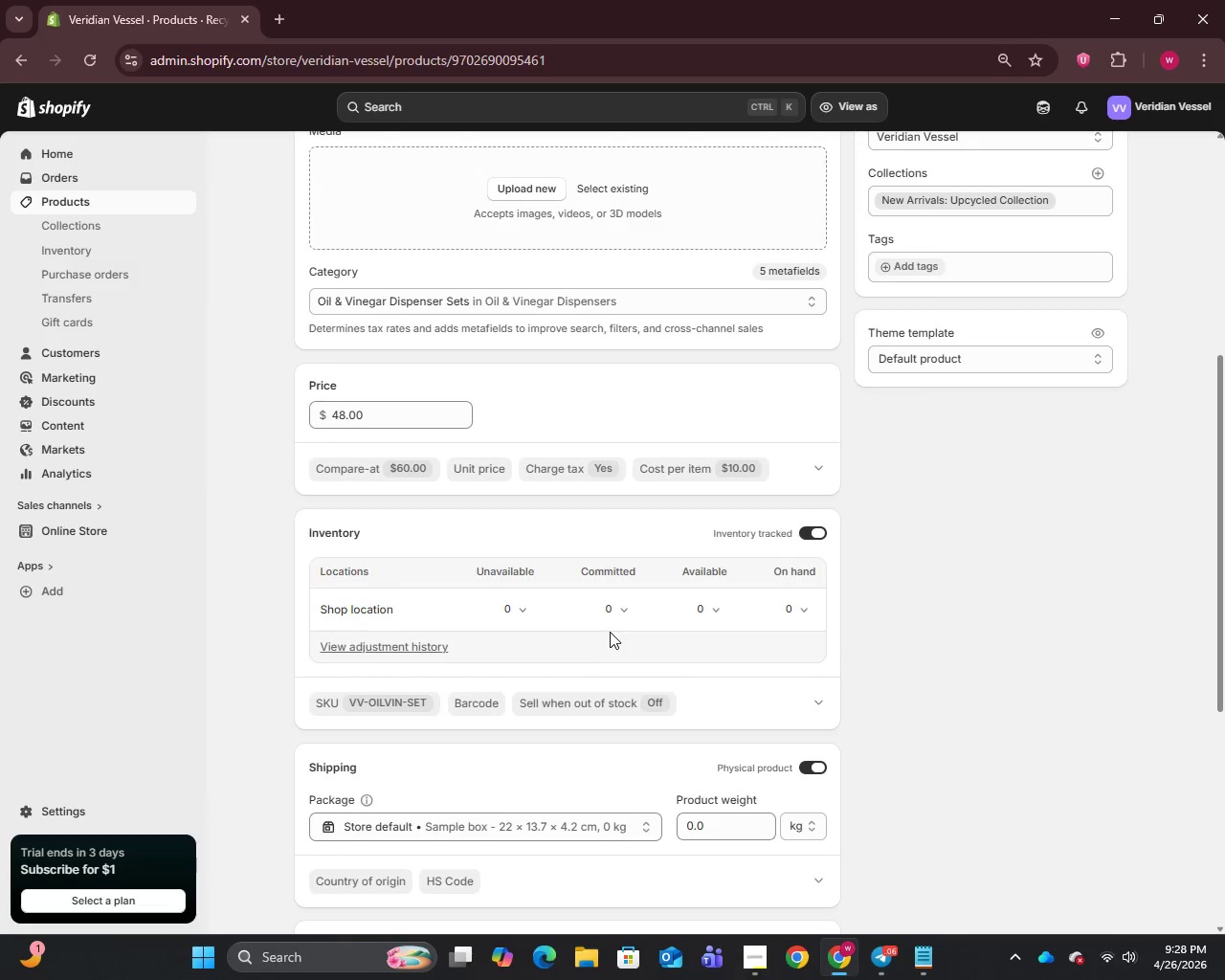 
scroll: coordinate [607, 626], scroll_direction: up, amount: 5.0
 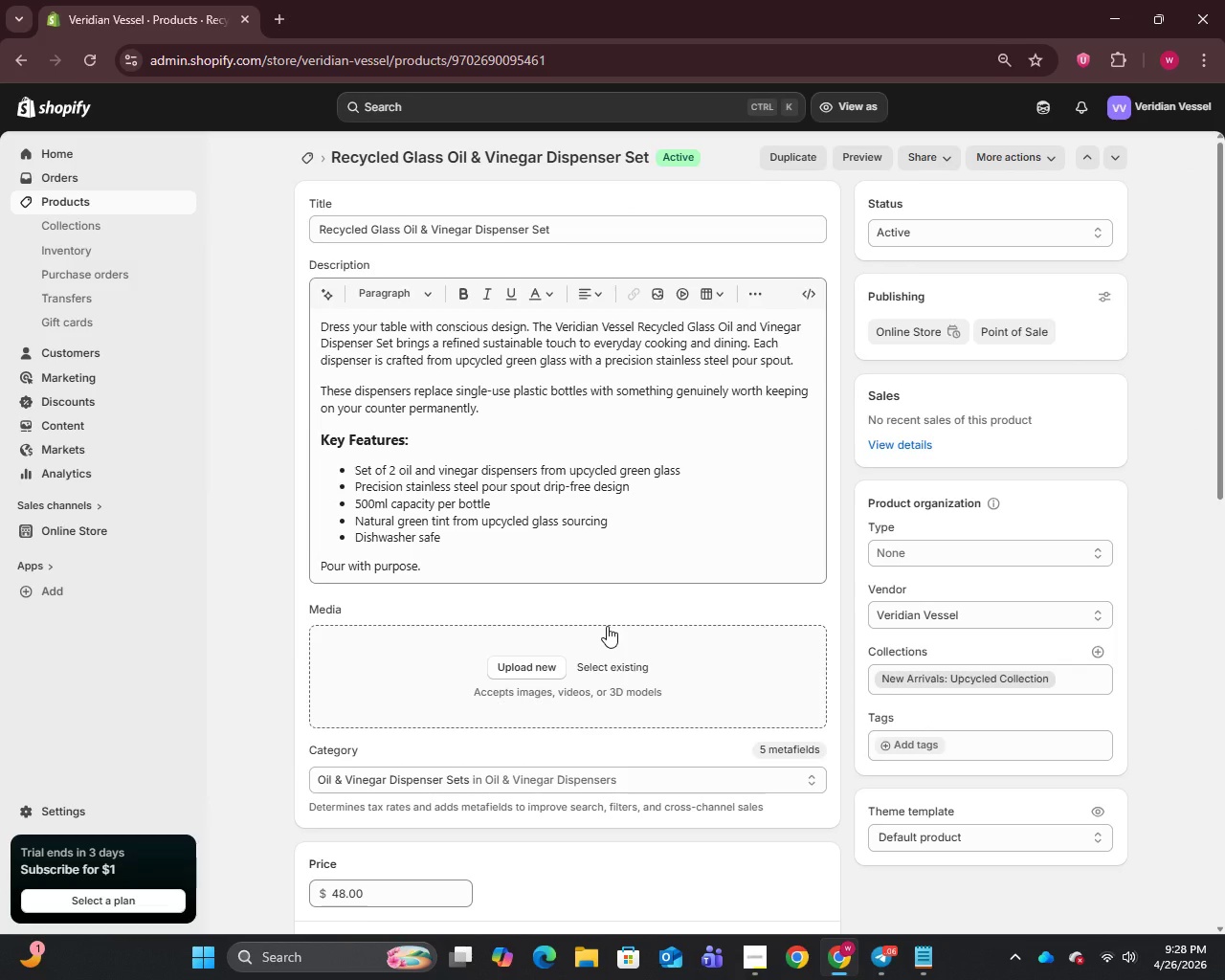 
scroll: coordinate [502, 666], scroll_direction: down, amount: 4.0
 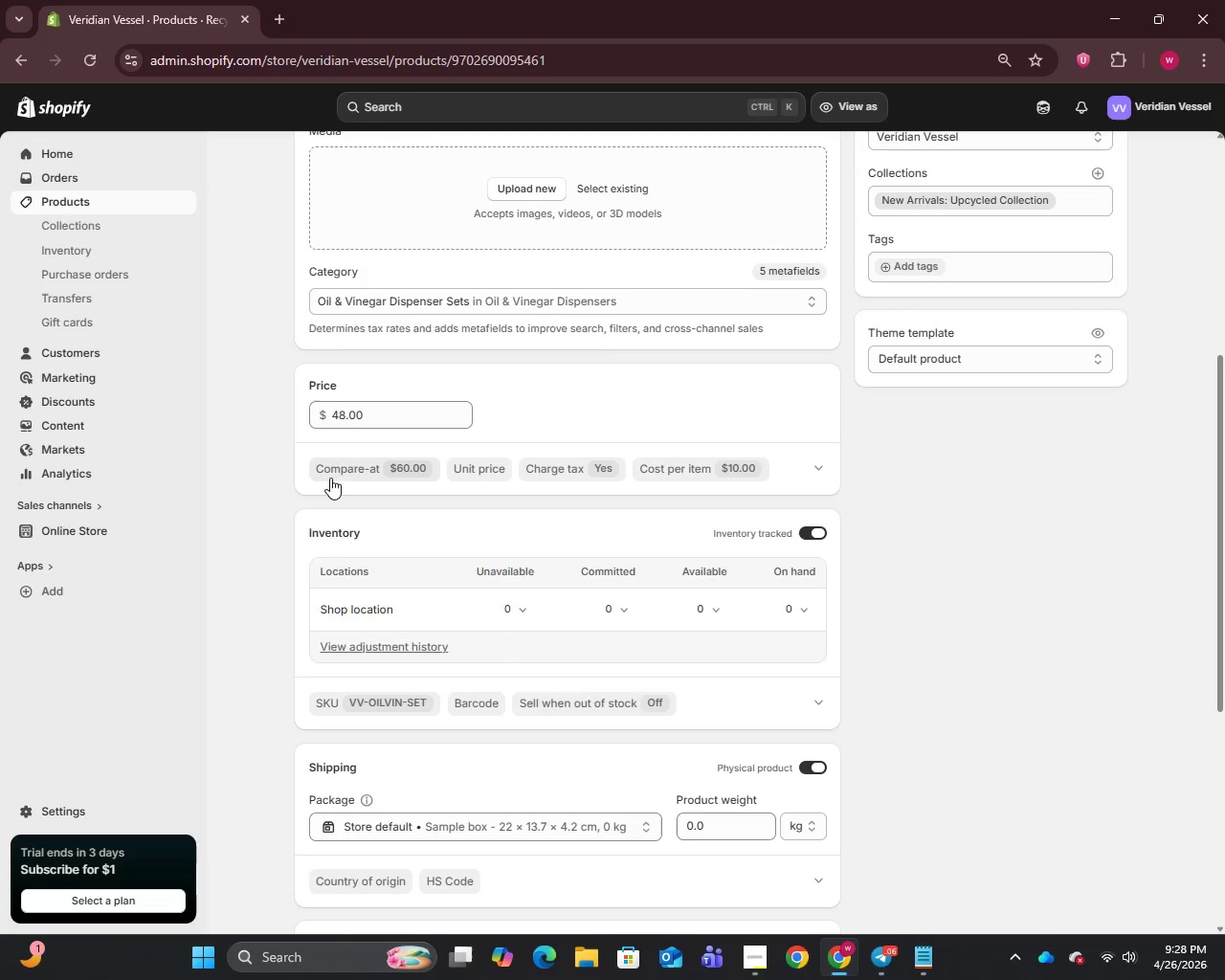 
left_click([340, 468])
 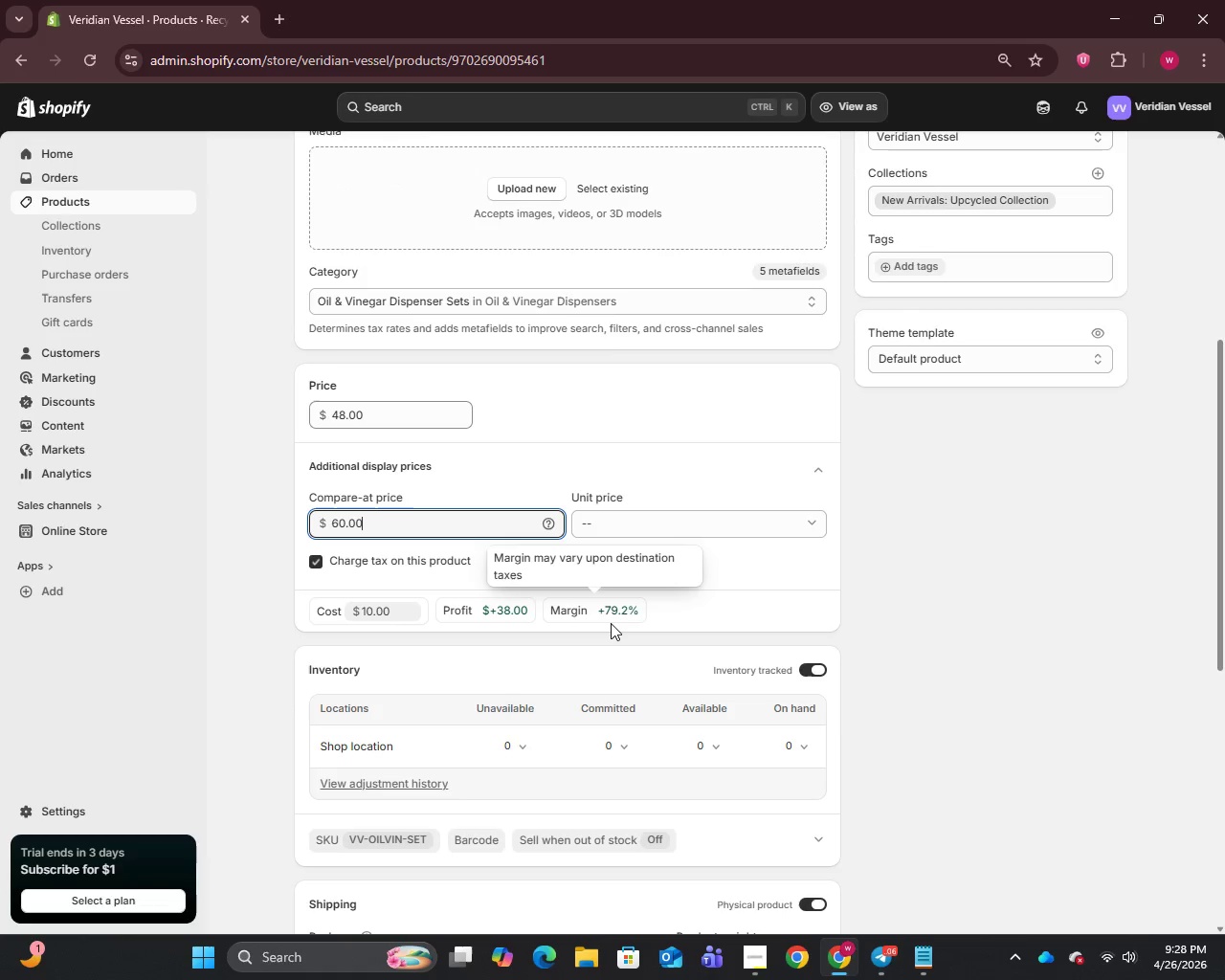 
scroll: coordinate [593, 575], scroll_direction: down, amount: 11.0
 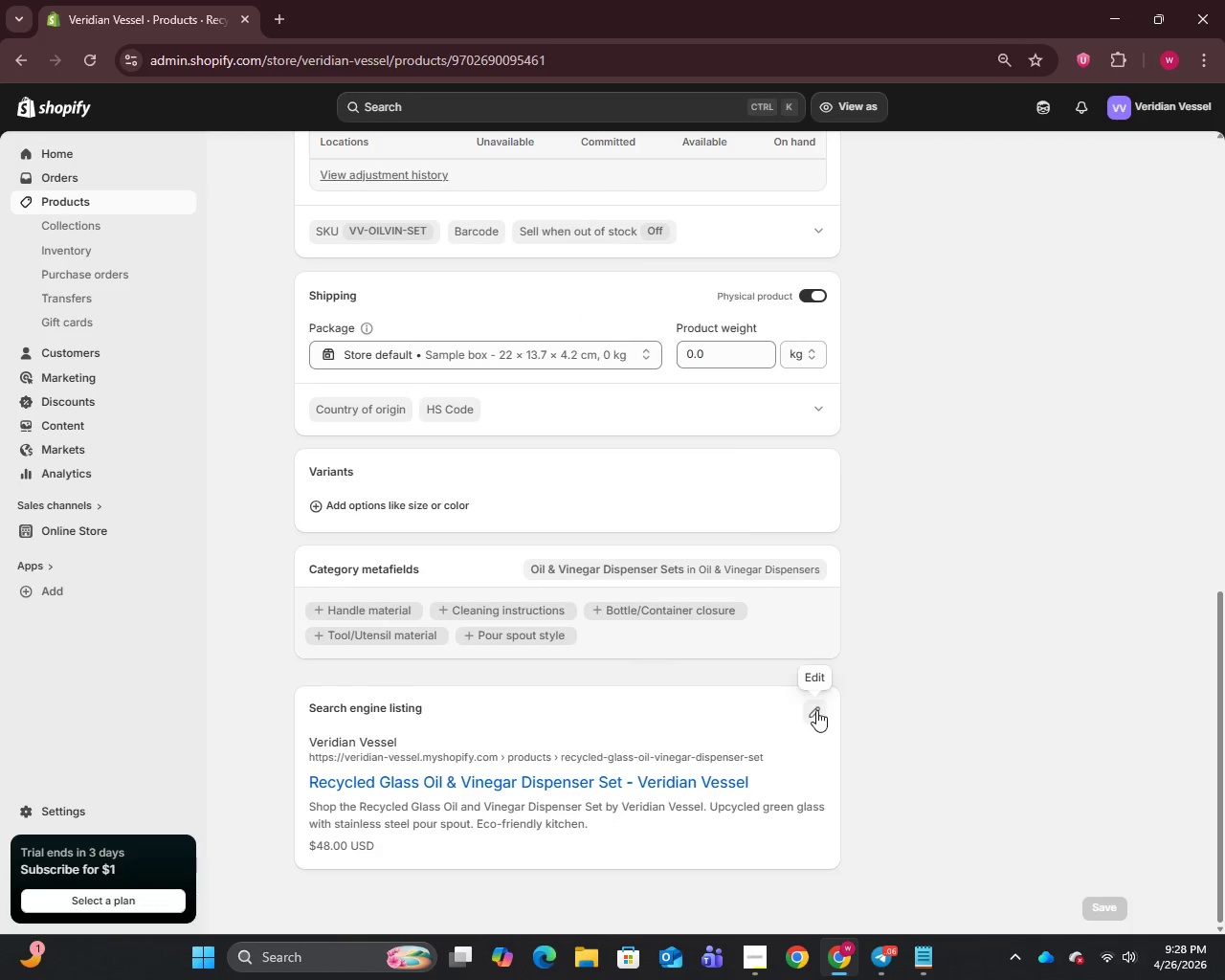 
left_click([817, 710])
 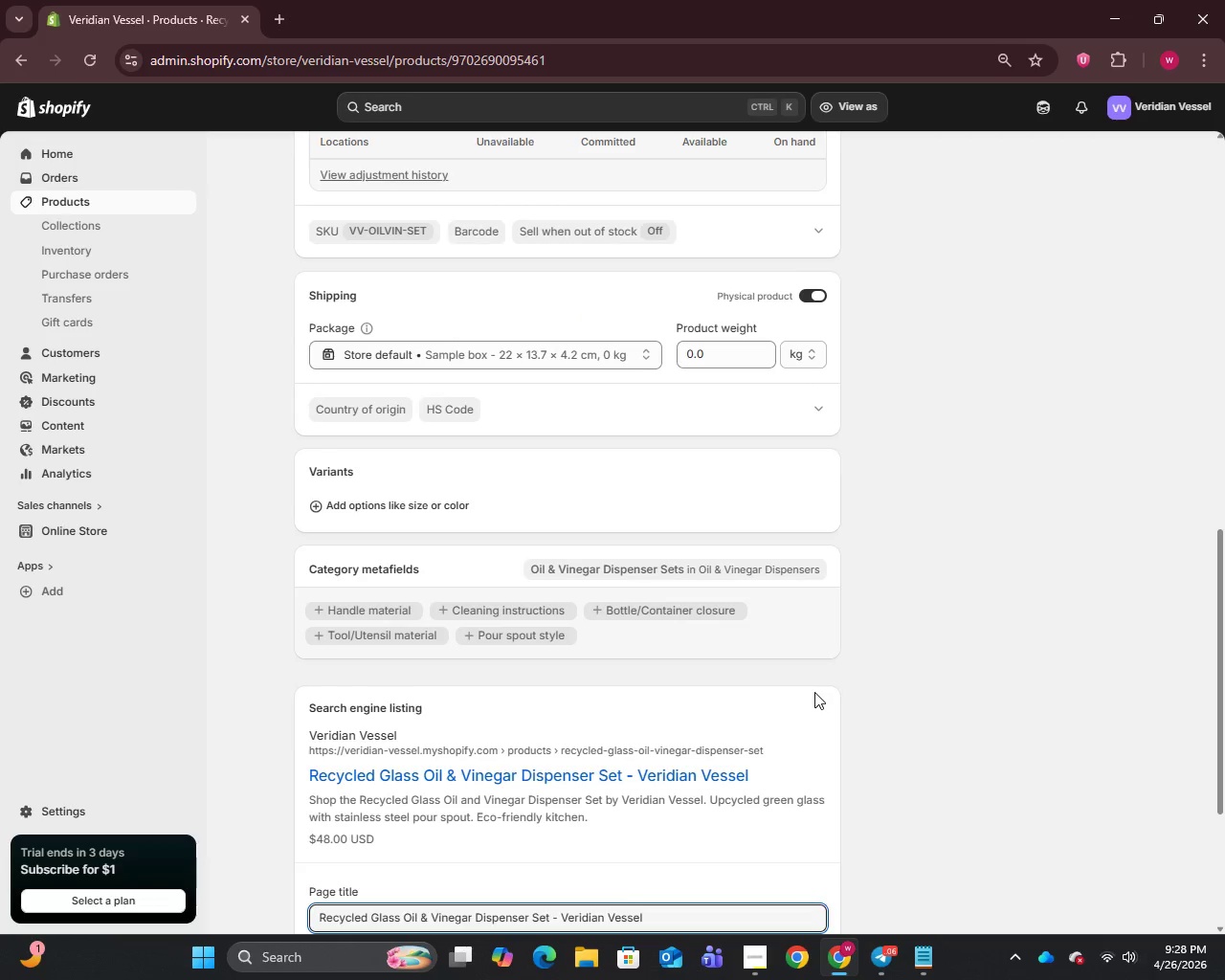 
scroll: coordinate [814, 692], scroll_direction: down, amount: 8.0
 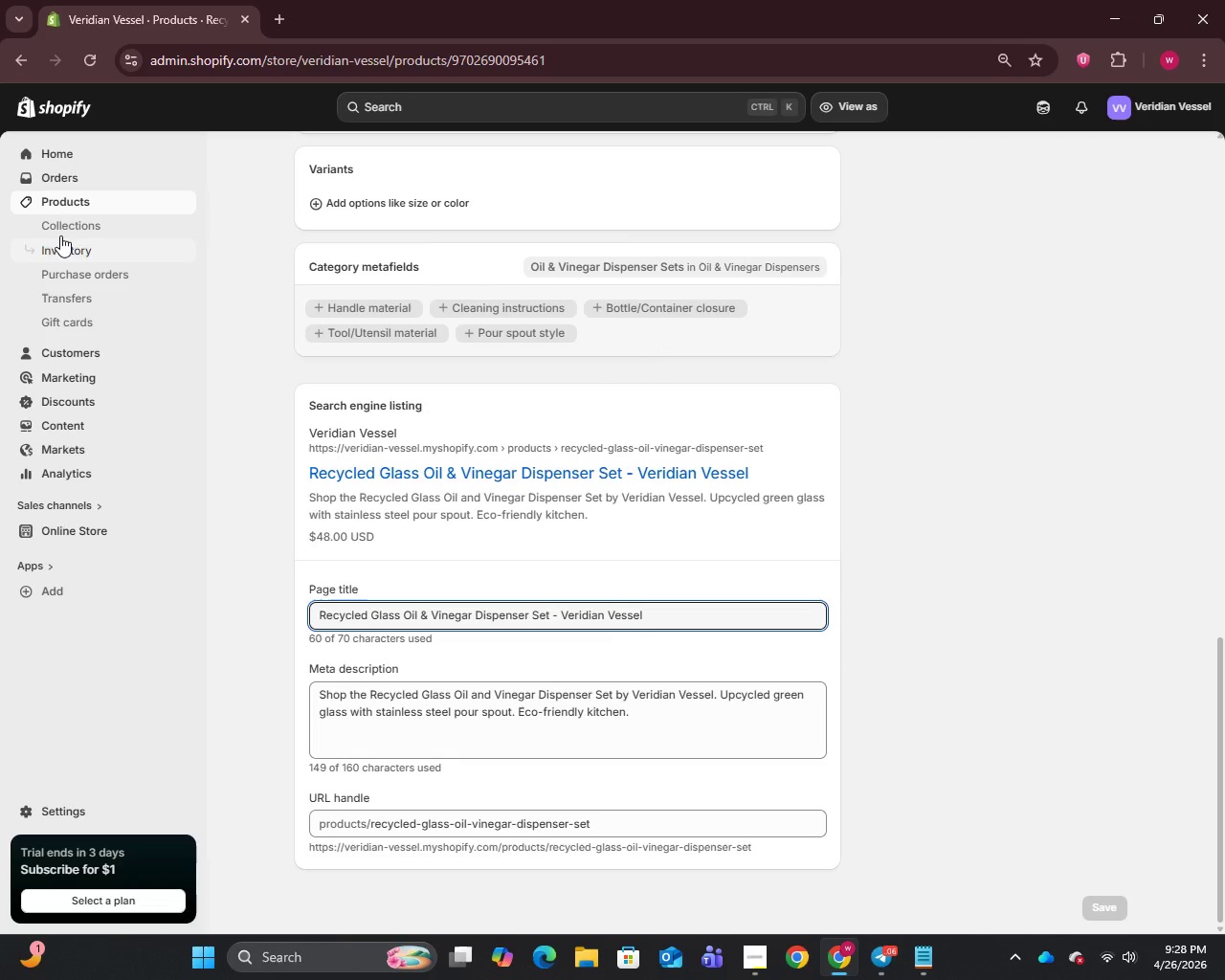 
left_click([66, 197])
 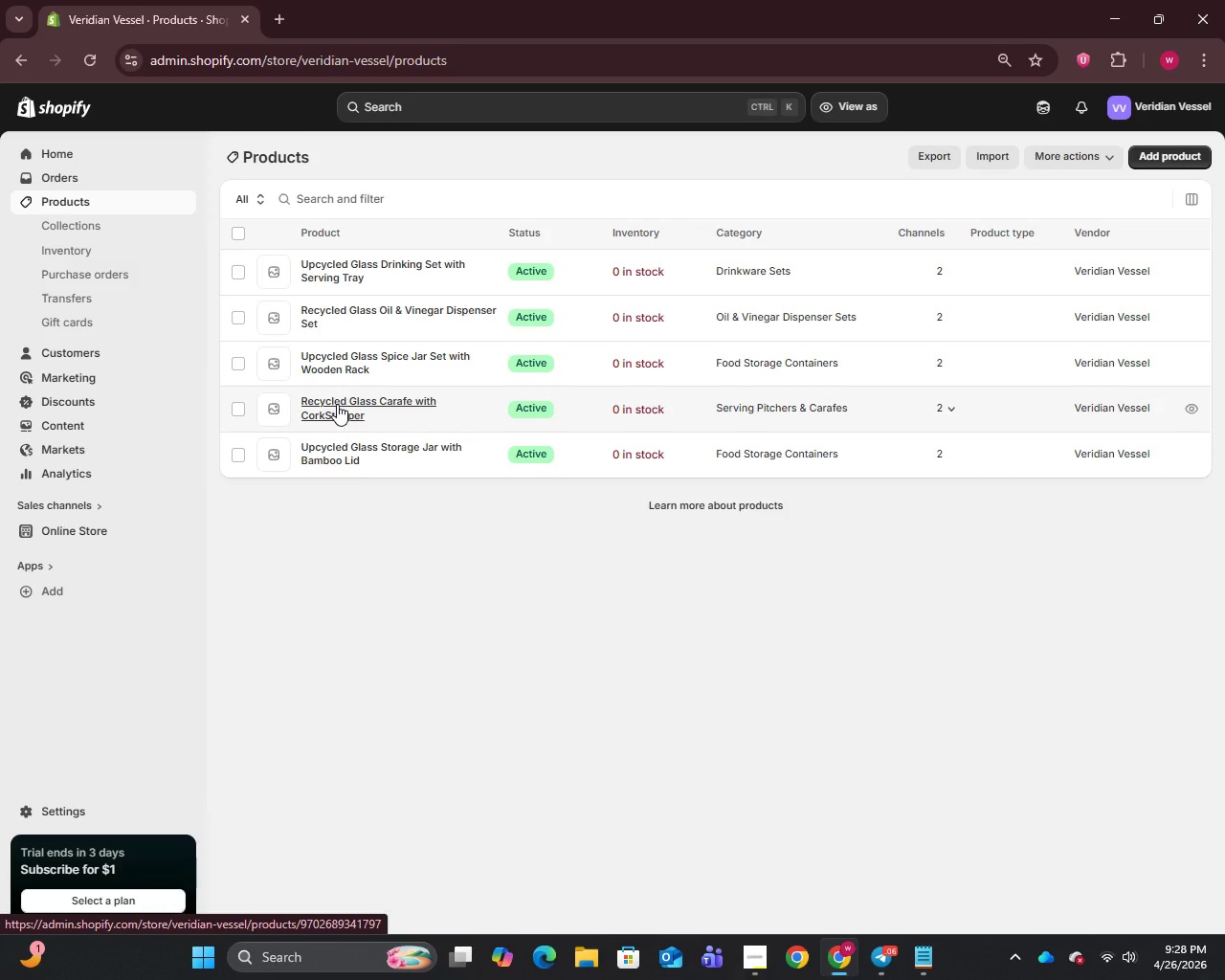 
left_click([330, 313])
 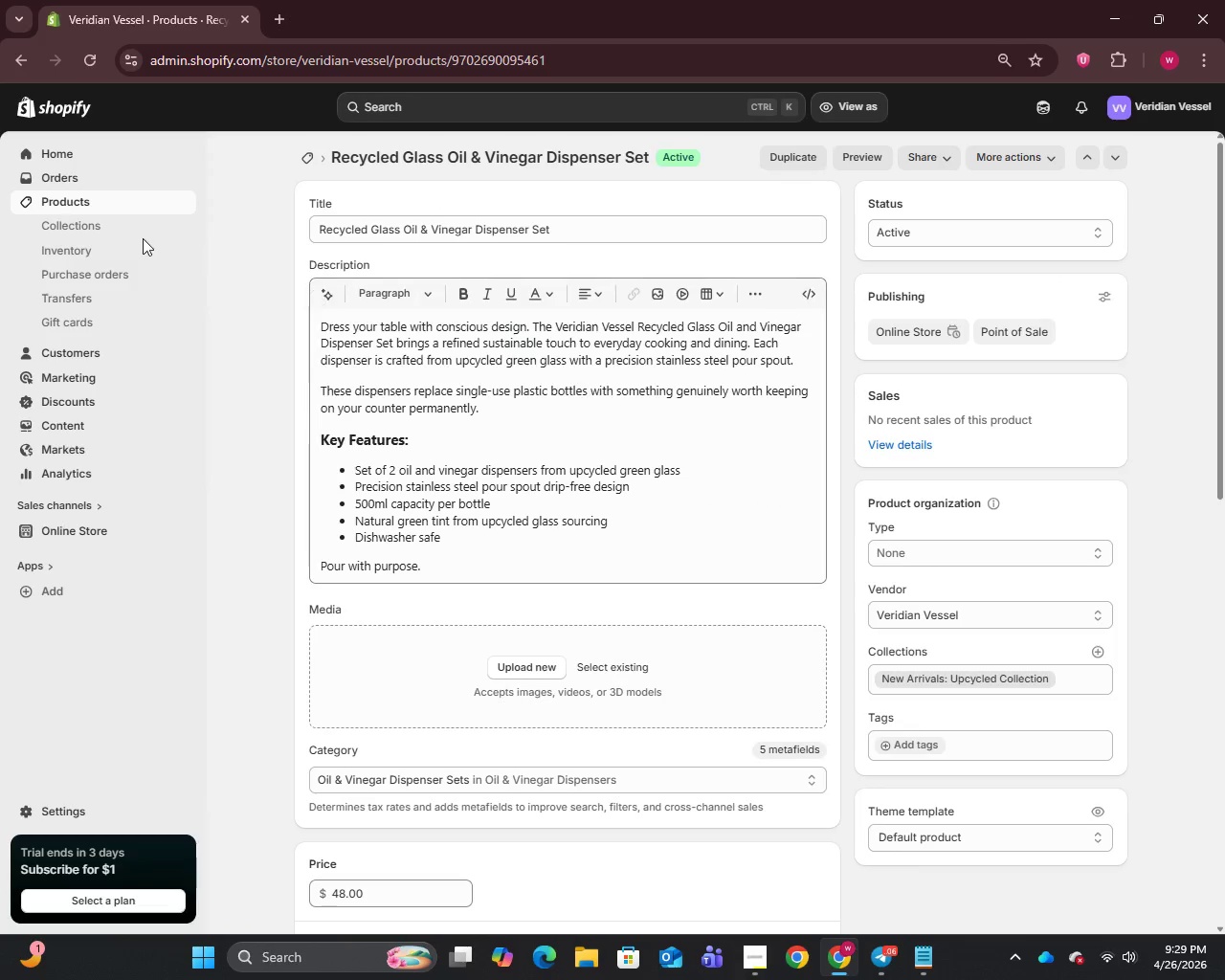 
left_click([60, 196])
 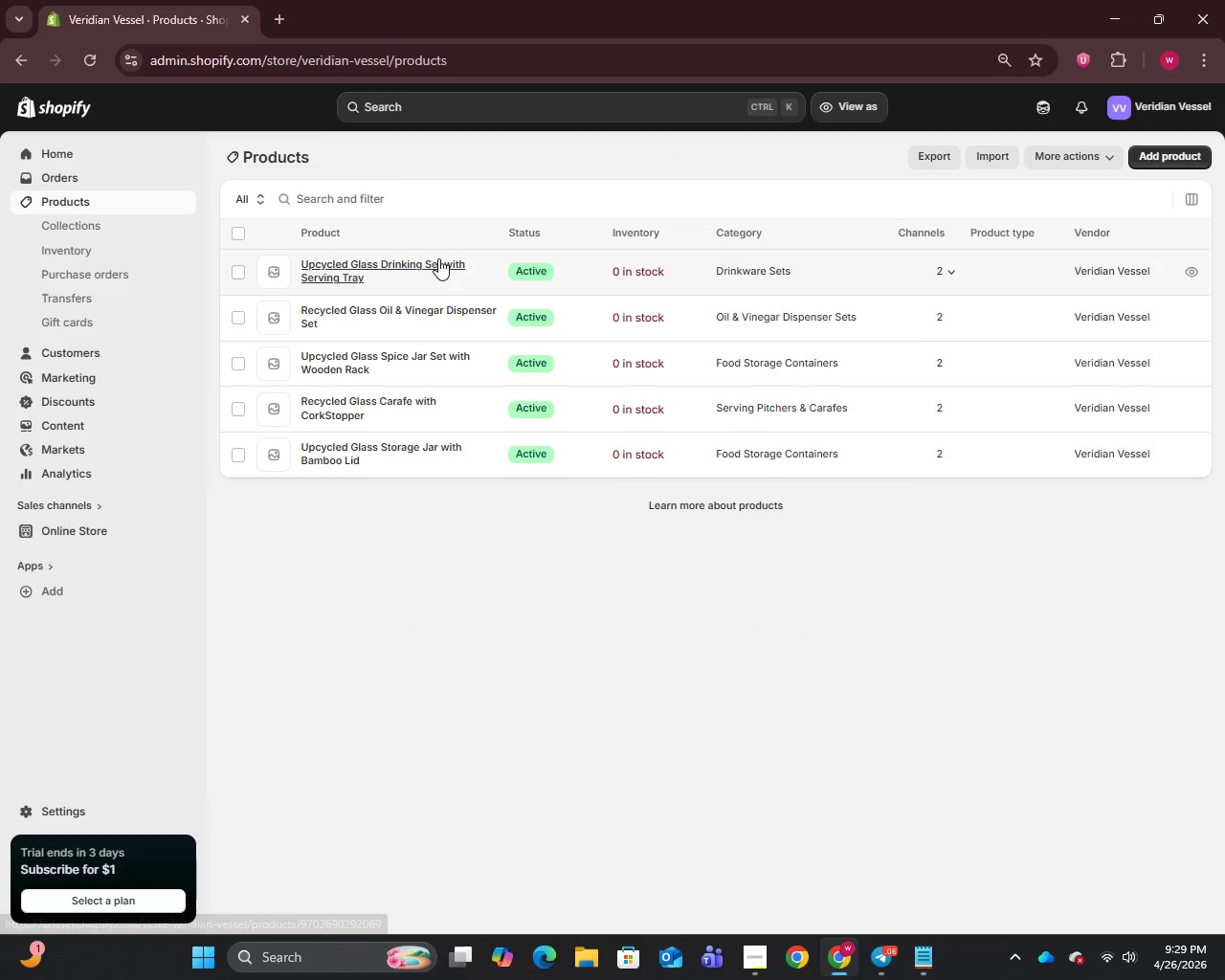 
left_click([424, 260])
 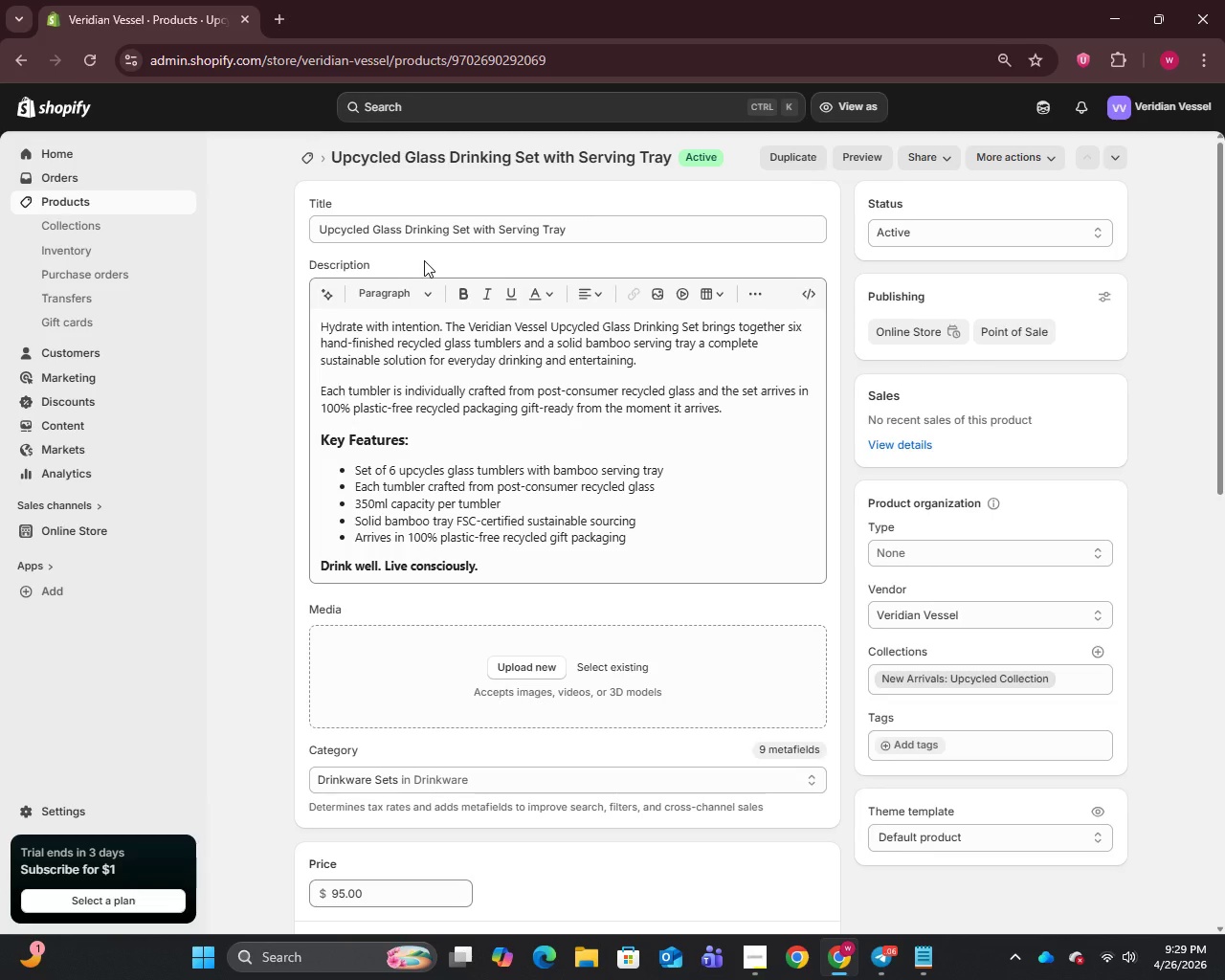 
wait(5.64)
 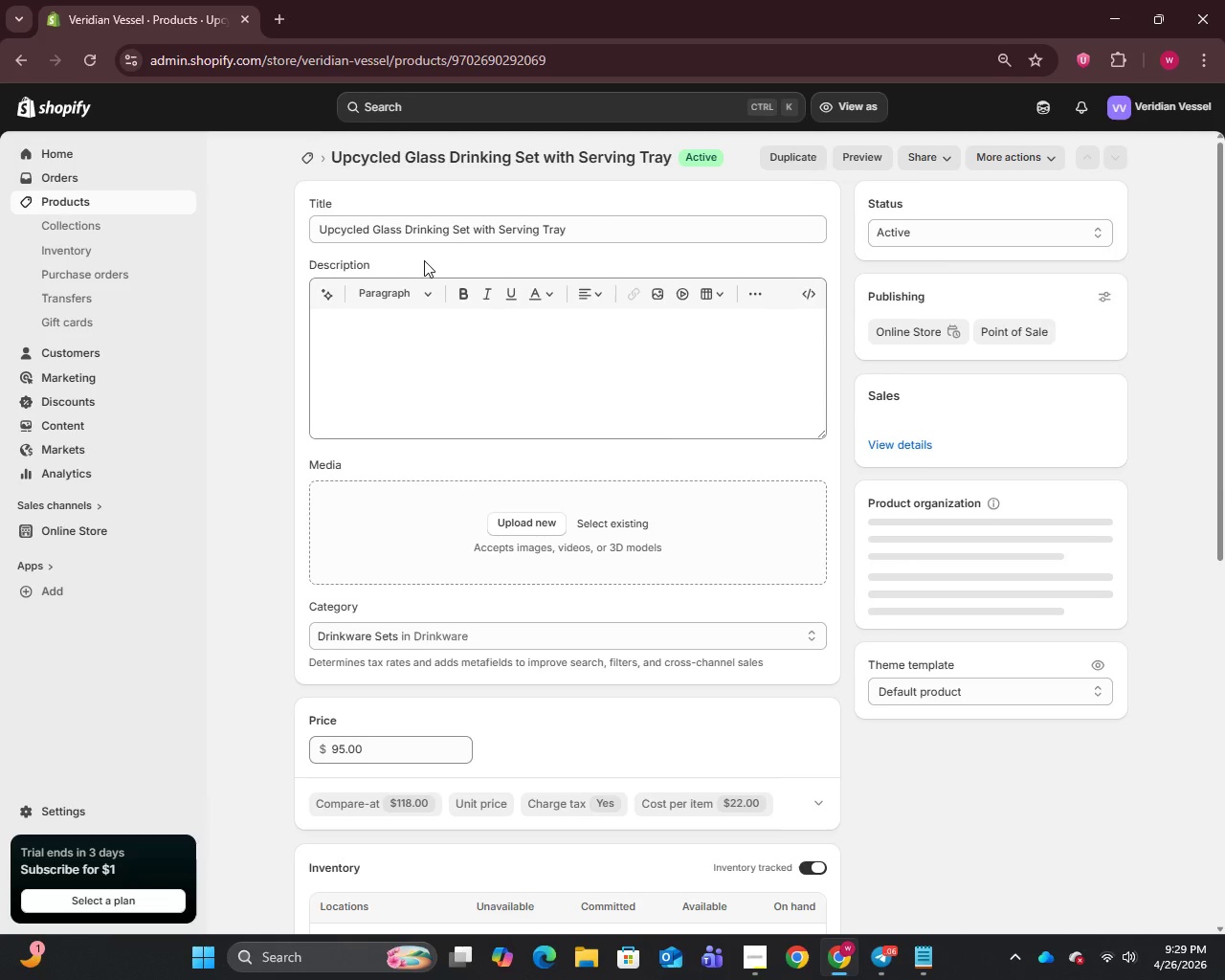 
scroll: coordinate [642, 513], scroll_direction: down, amount: 7.0
 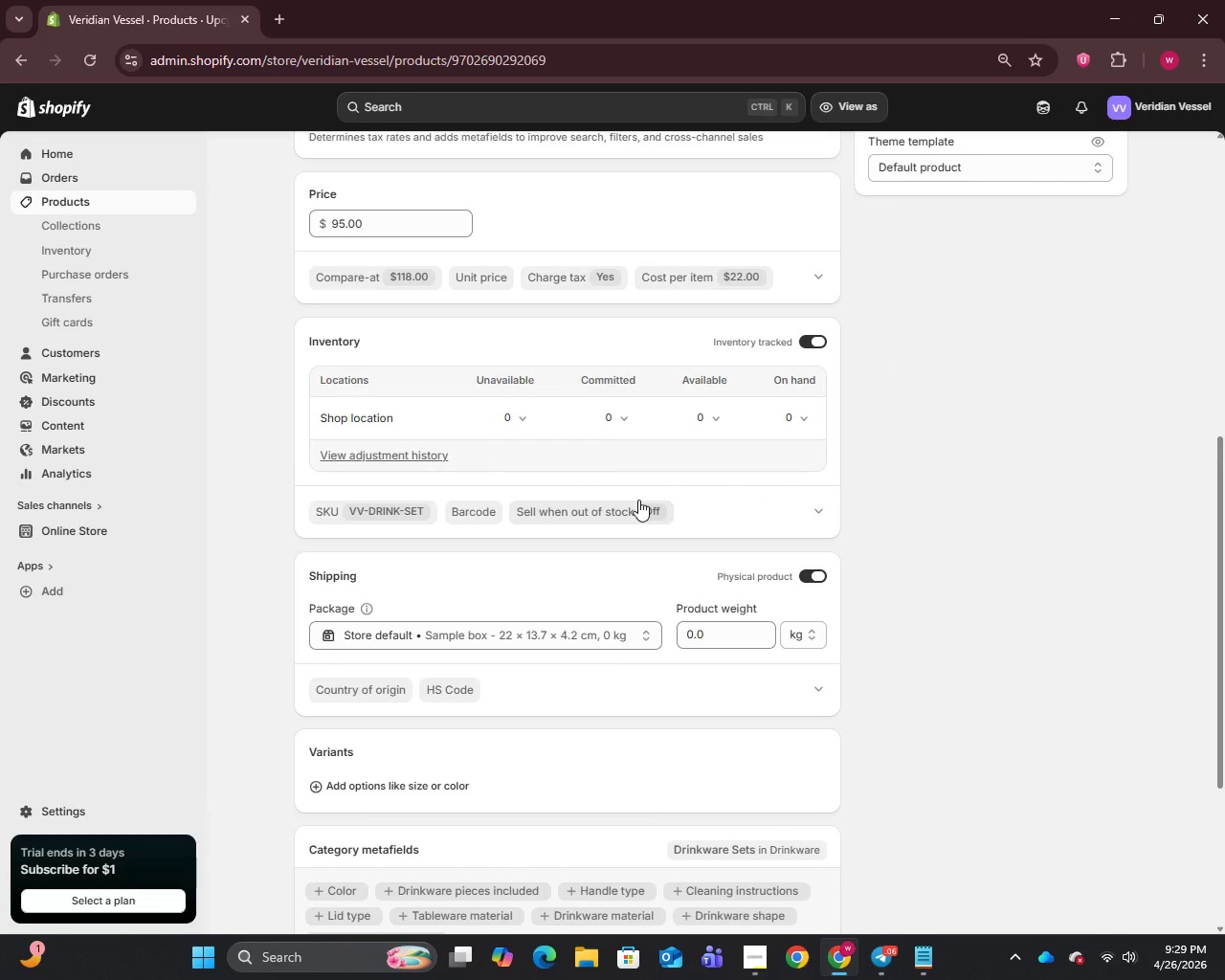 
scroll: coordinate [638, 482], scroll_direction: up, amount: 11.0
 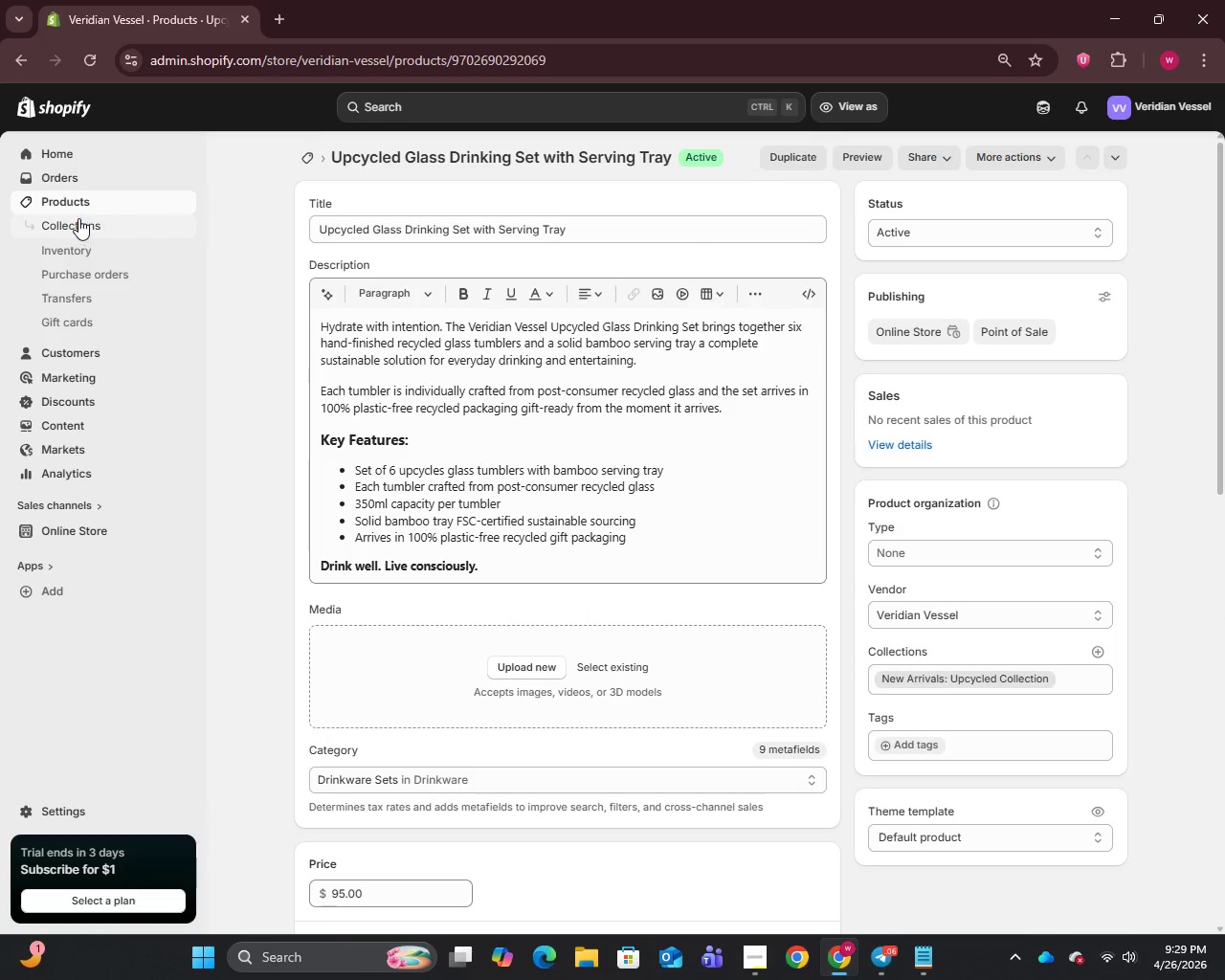 
left_click([77, 206])
 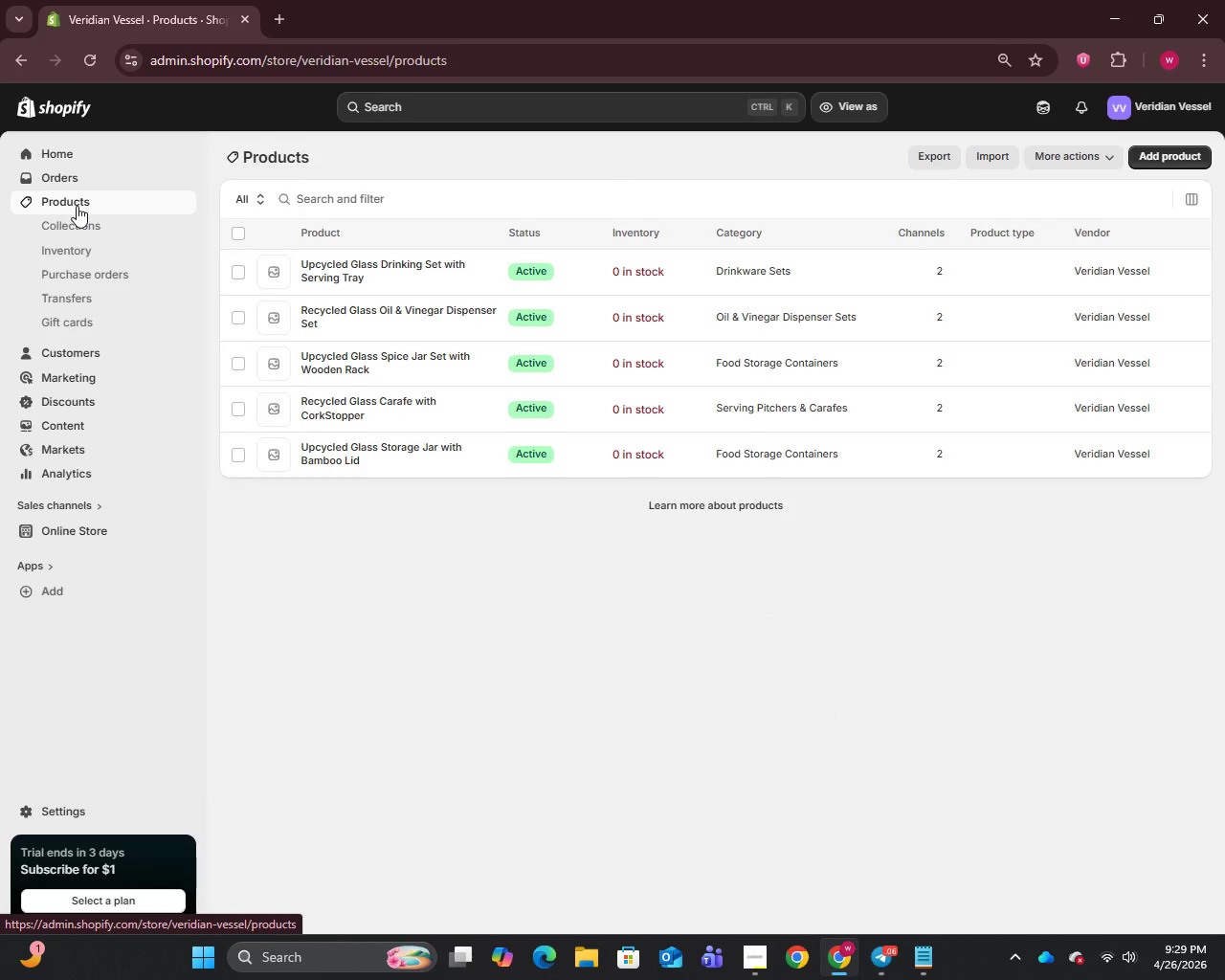 
wait(26.61)
 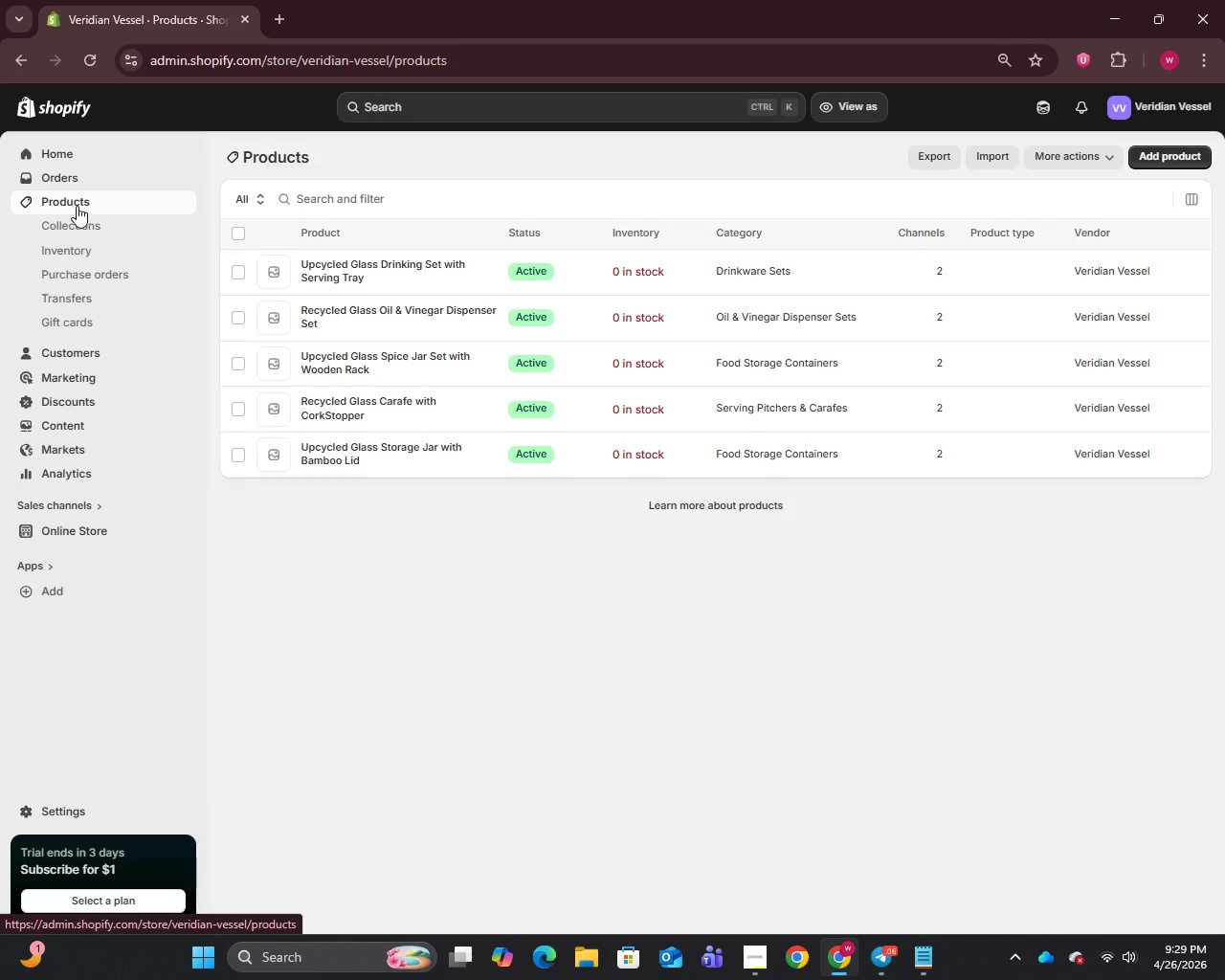 
left_click([363, 315])
 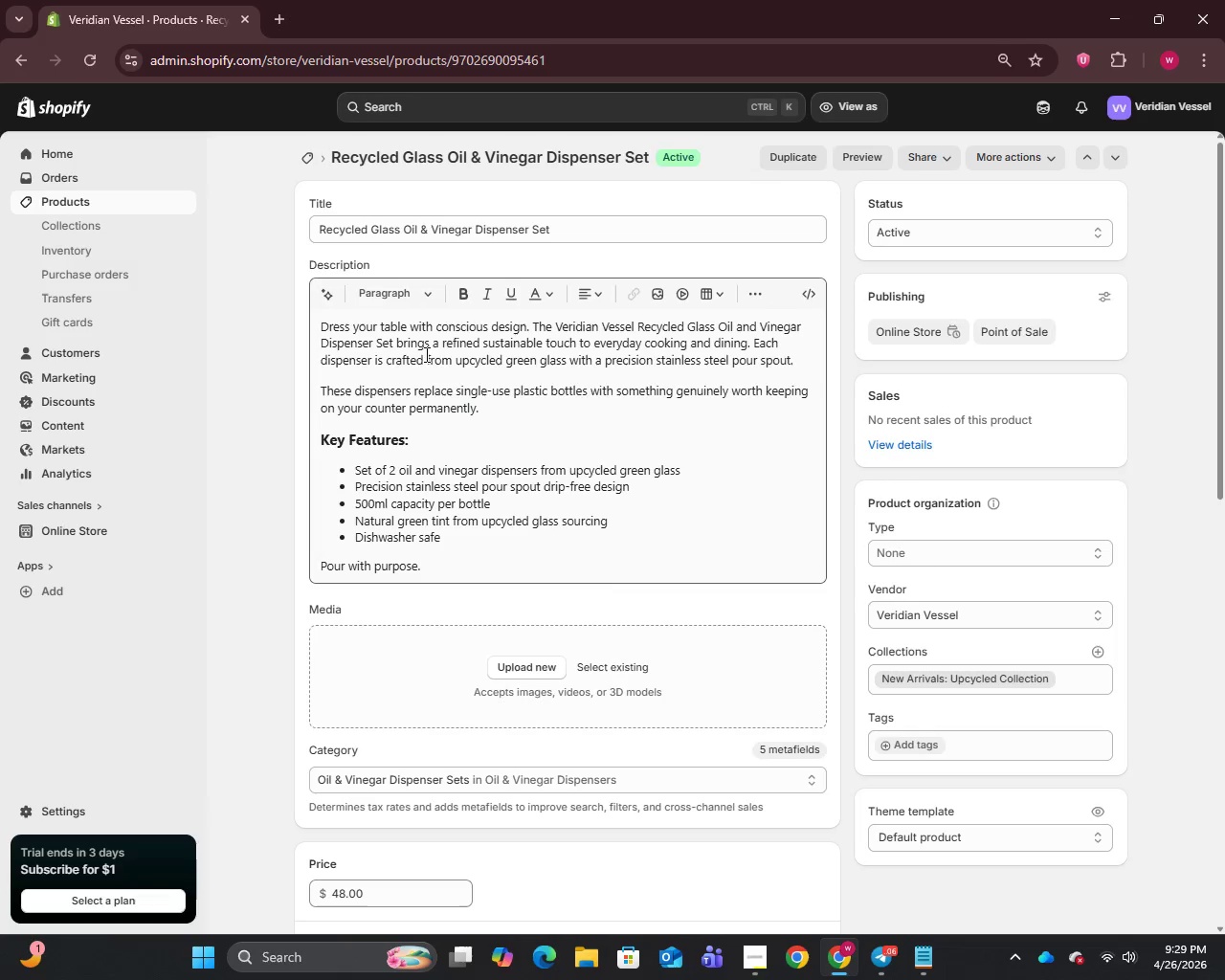 
wait(6.8)
 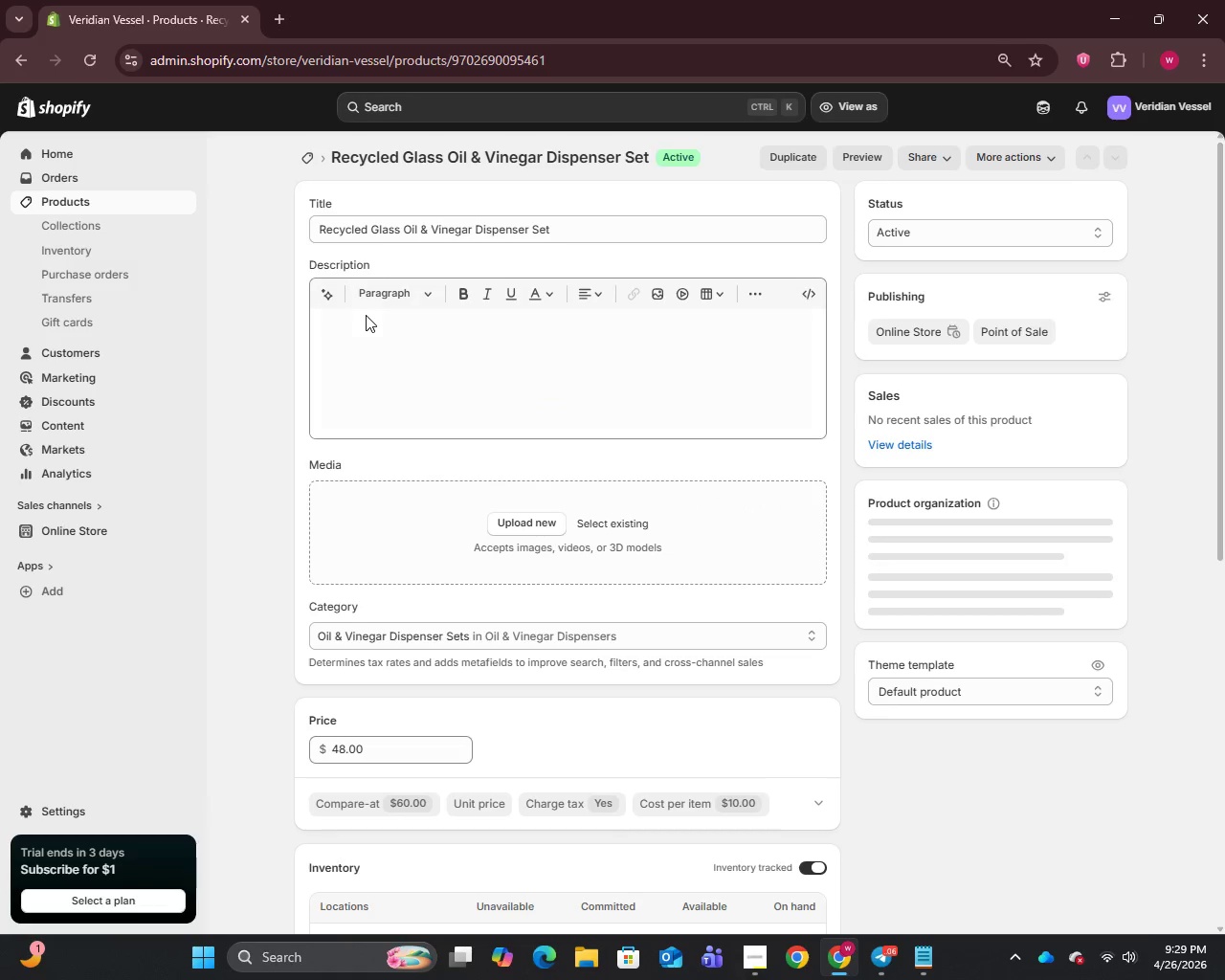 
left_click([562, 453])
 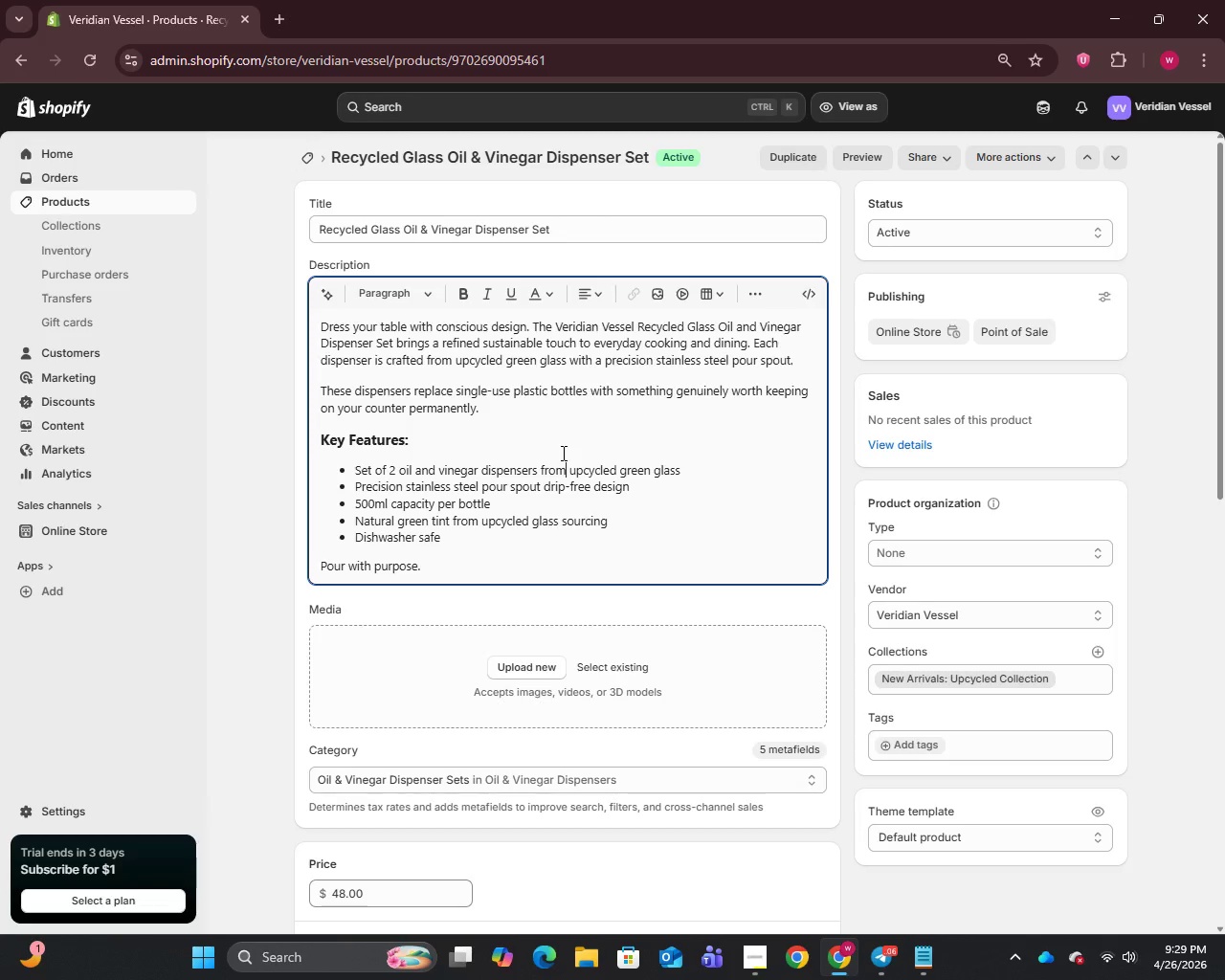 
scroll: coordinate [562, 453], scroll_direction: down, amount: 1.0
 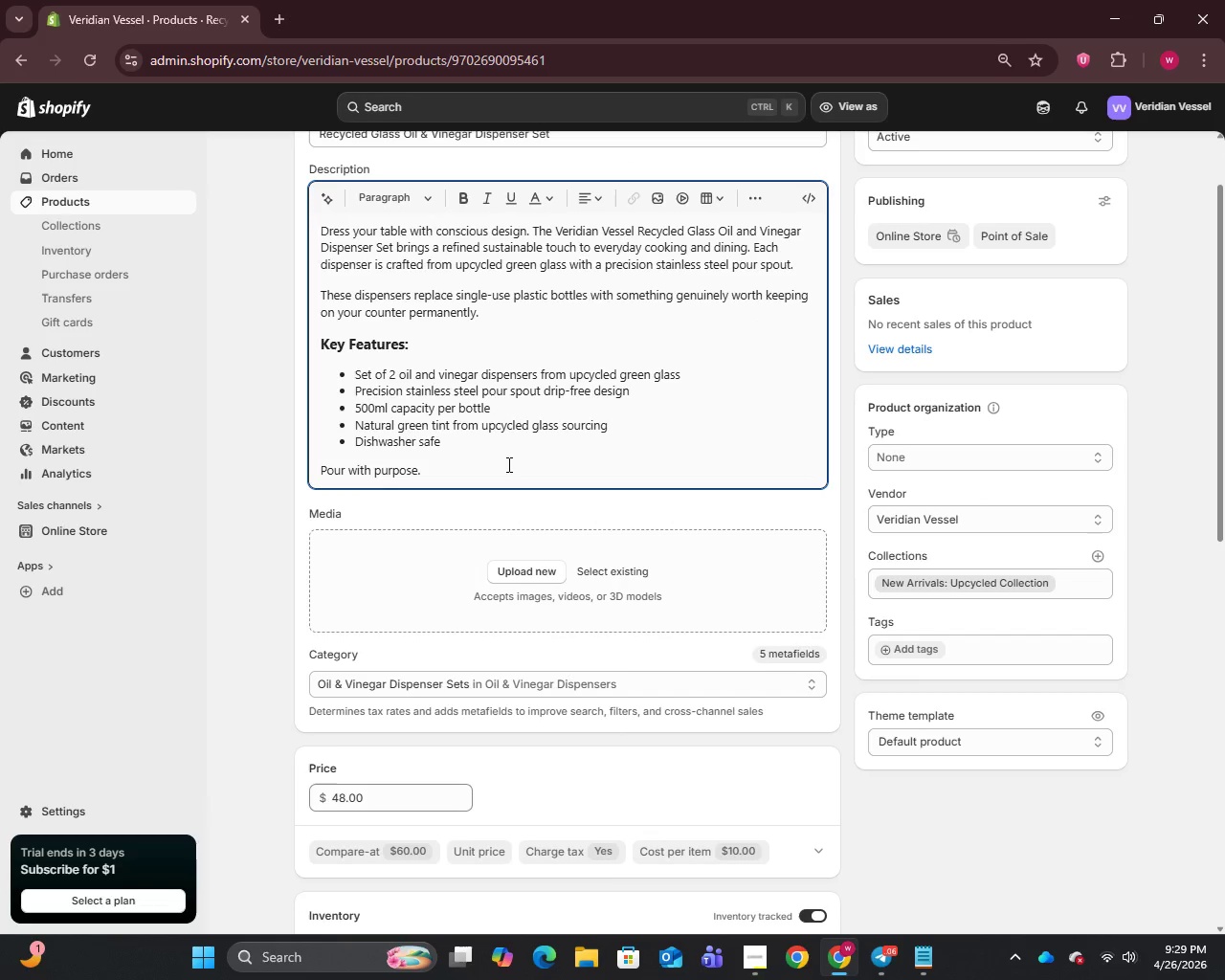 
left_click_drag(start_coordinate=[467, 458], to_coordinate=[266, 473])
 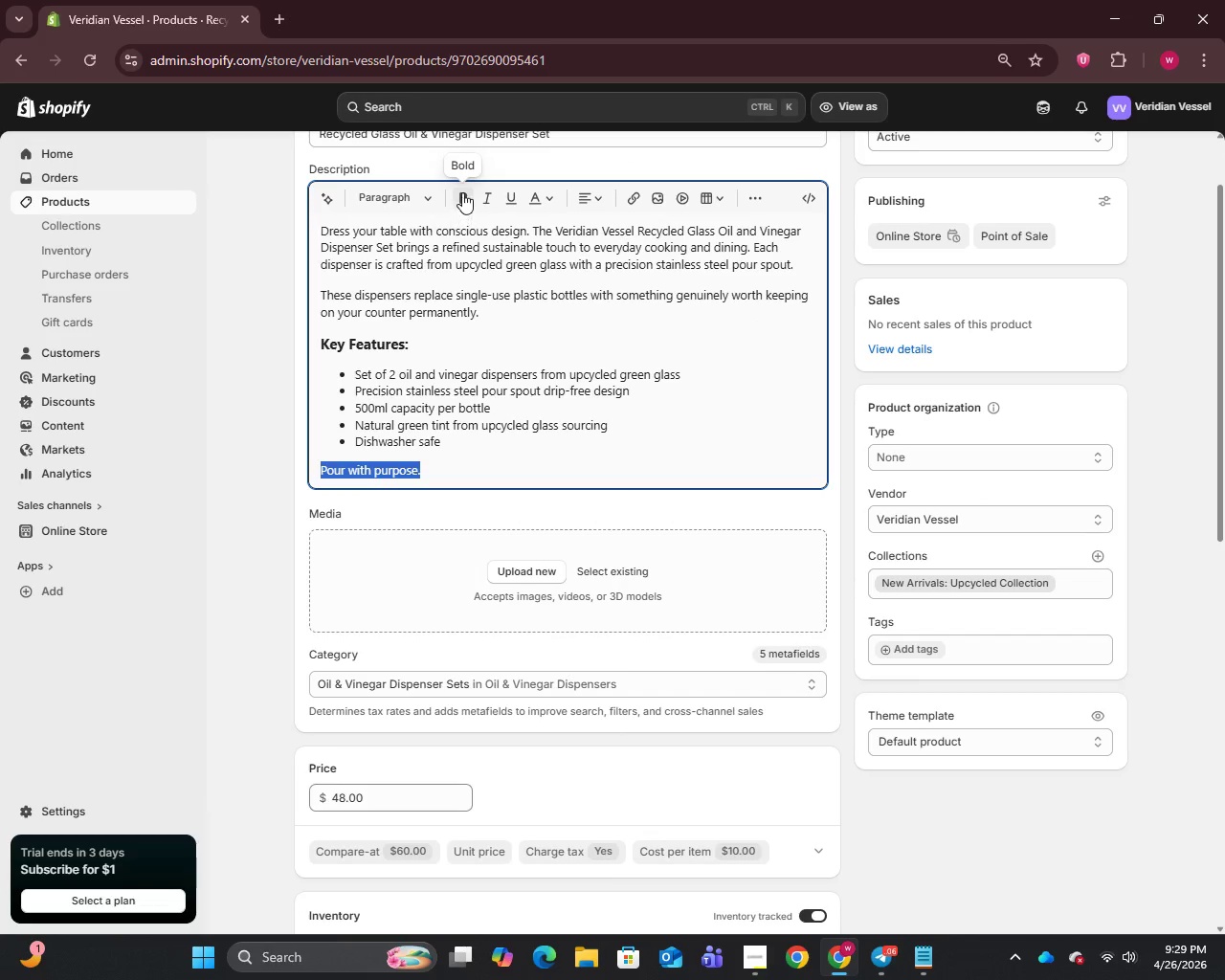 
left_click([462, 192])
 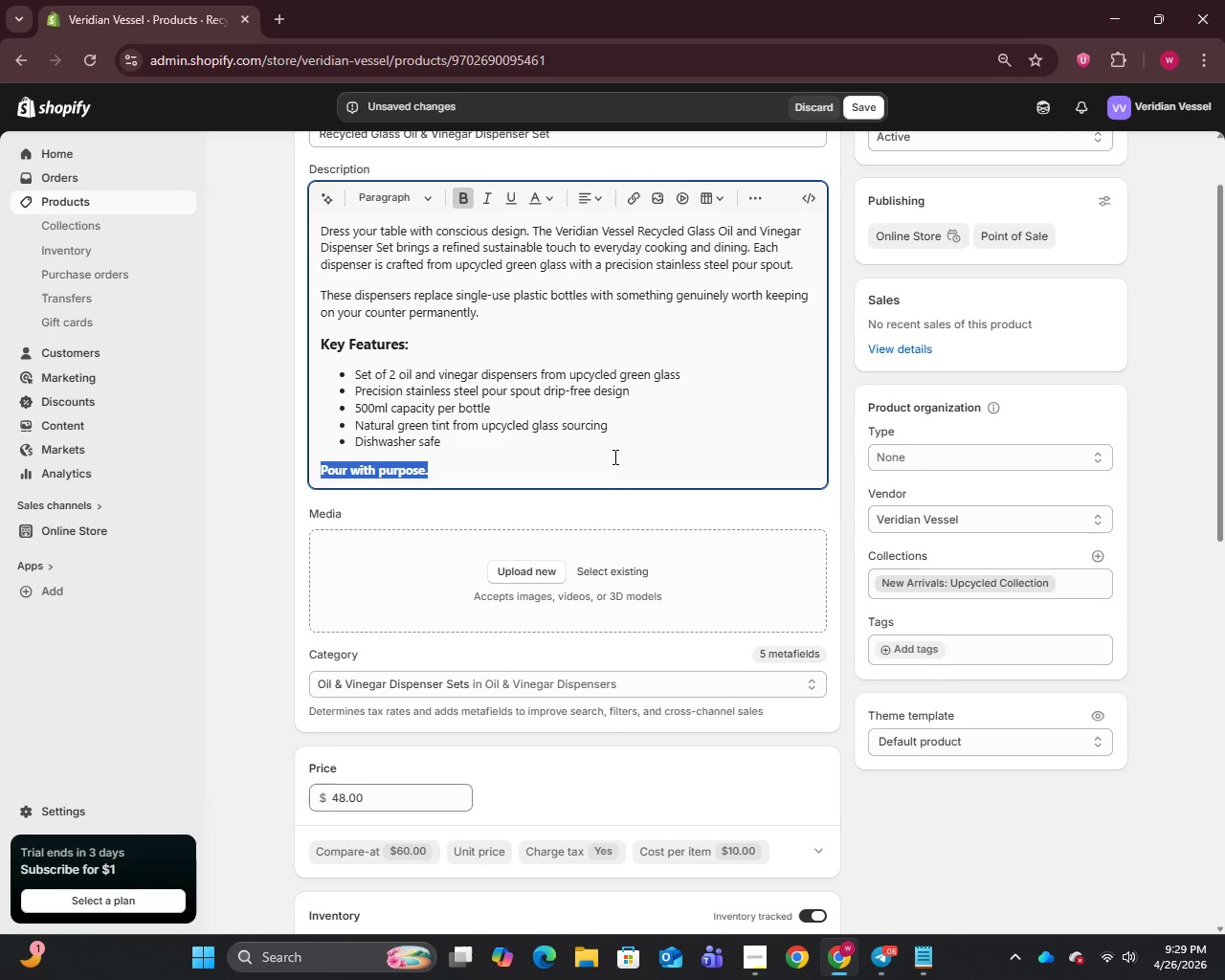 
scroll: coordinate [628, 448], scroll_direction: up, amount: 6.0
 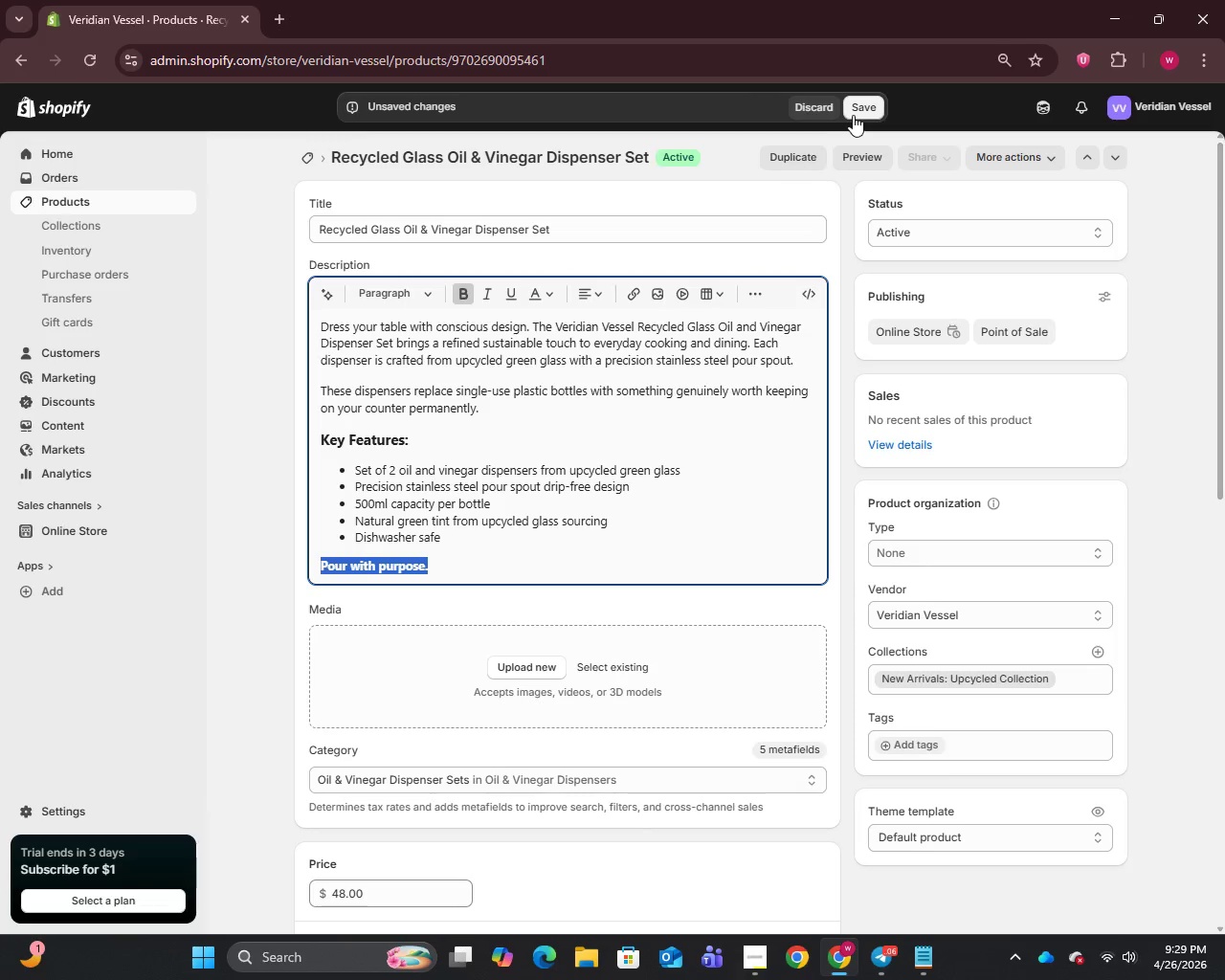 
left_click([855, 113])
 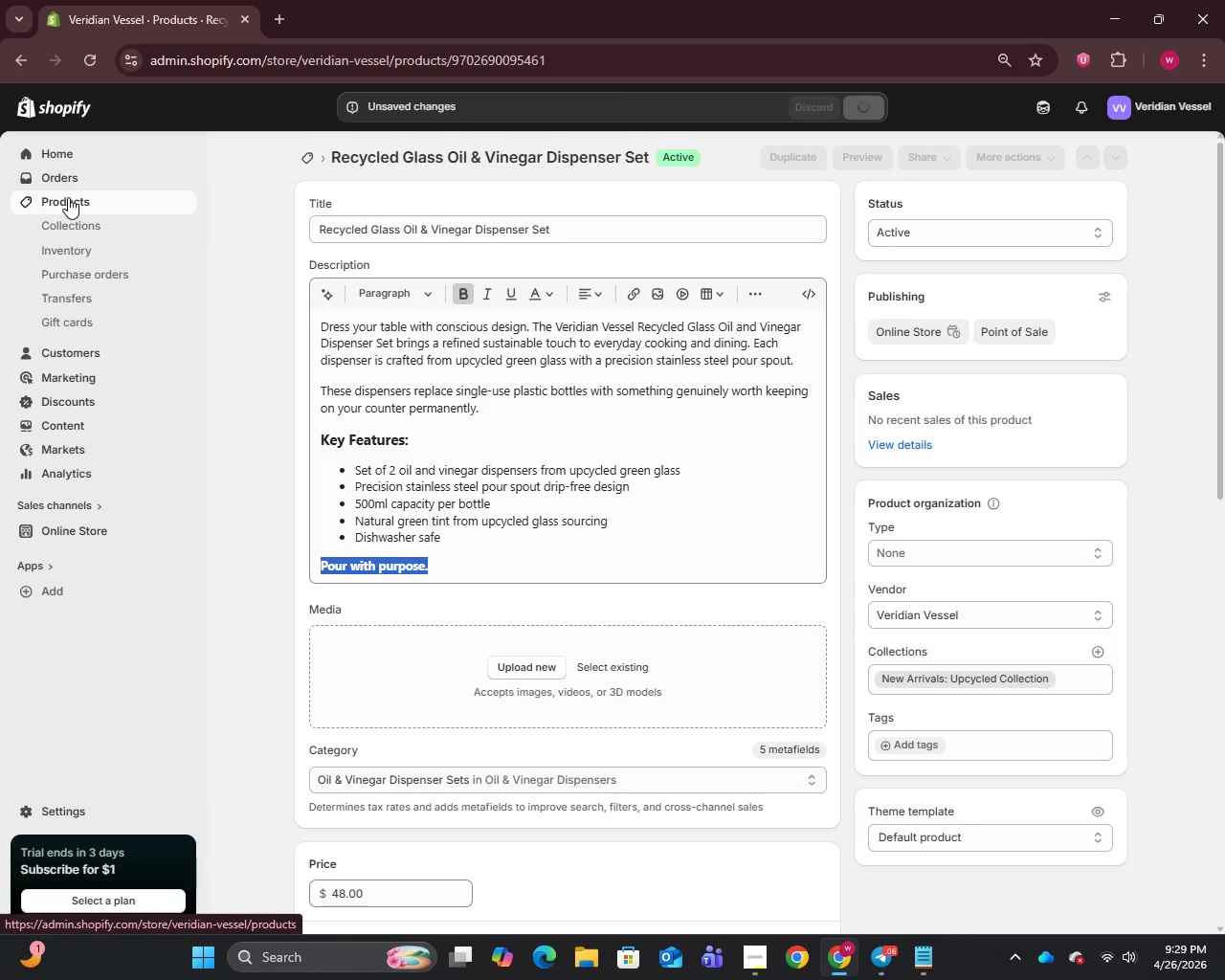 
left_click([68, 197])
 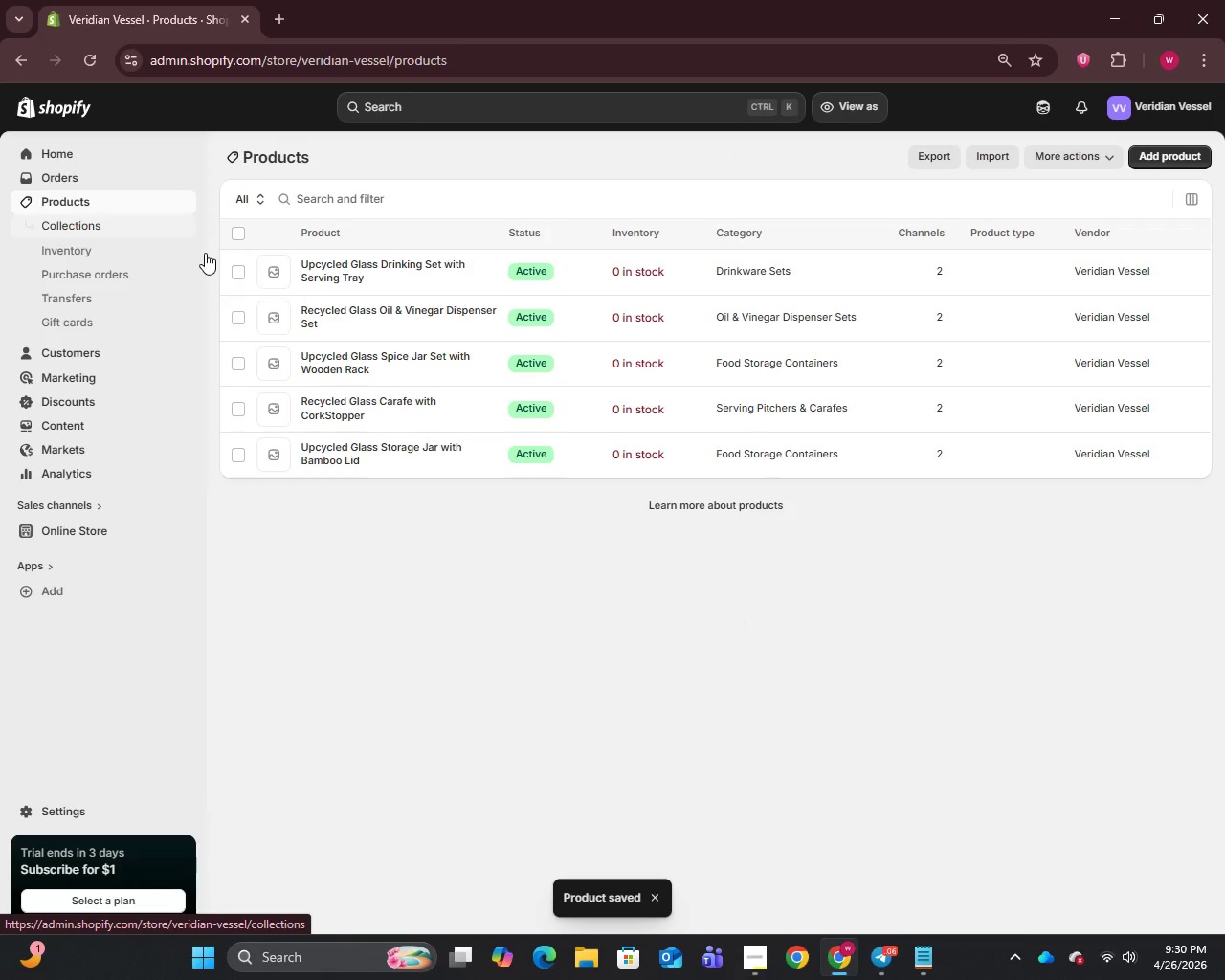 
left_click([350, 373])
 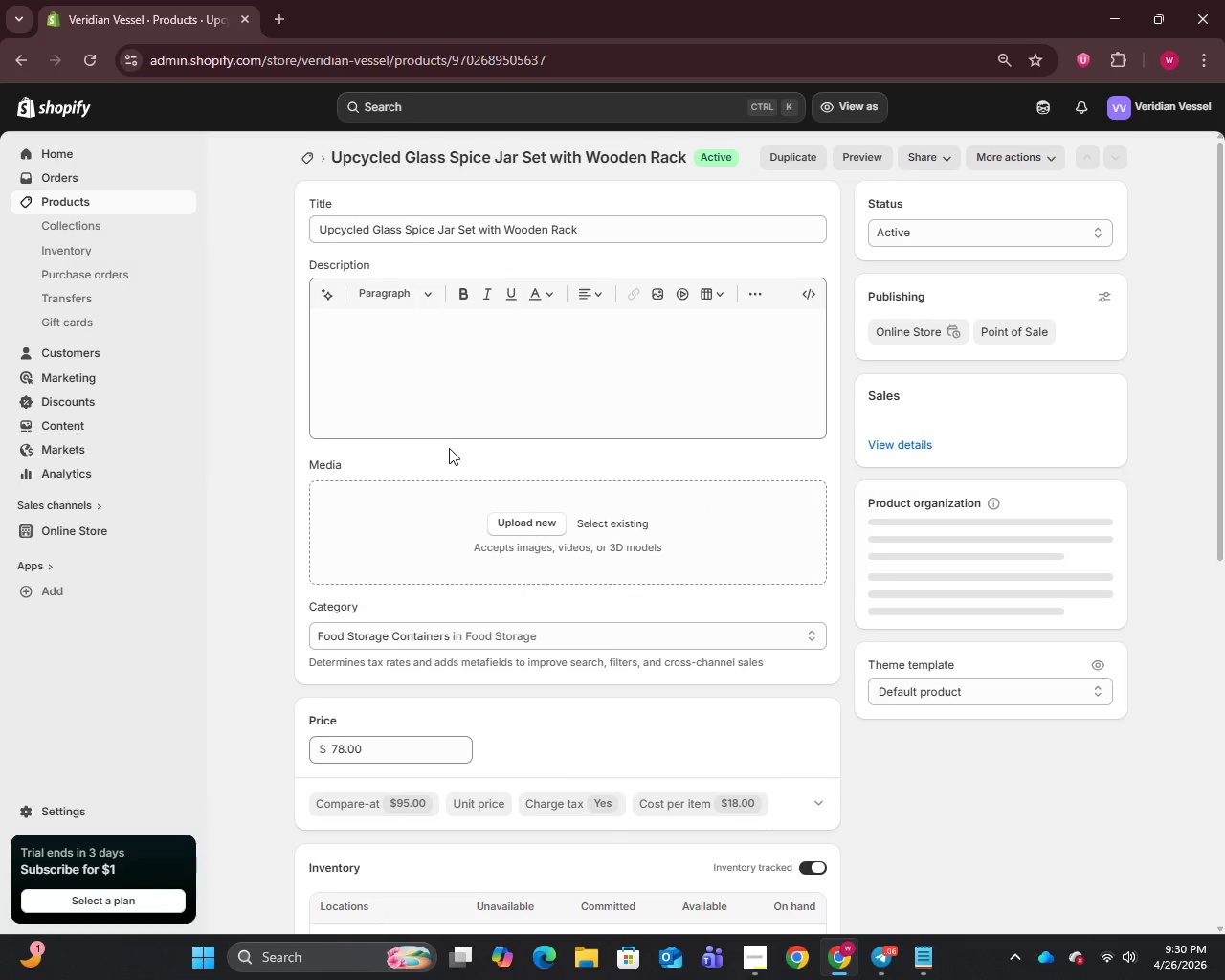 
scroll: coordinate [536, 632], scroll_direction: down, amount: 3.0
 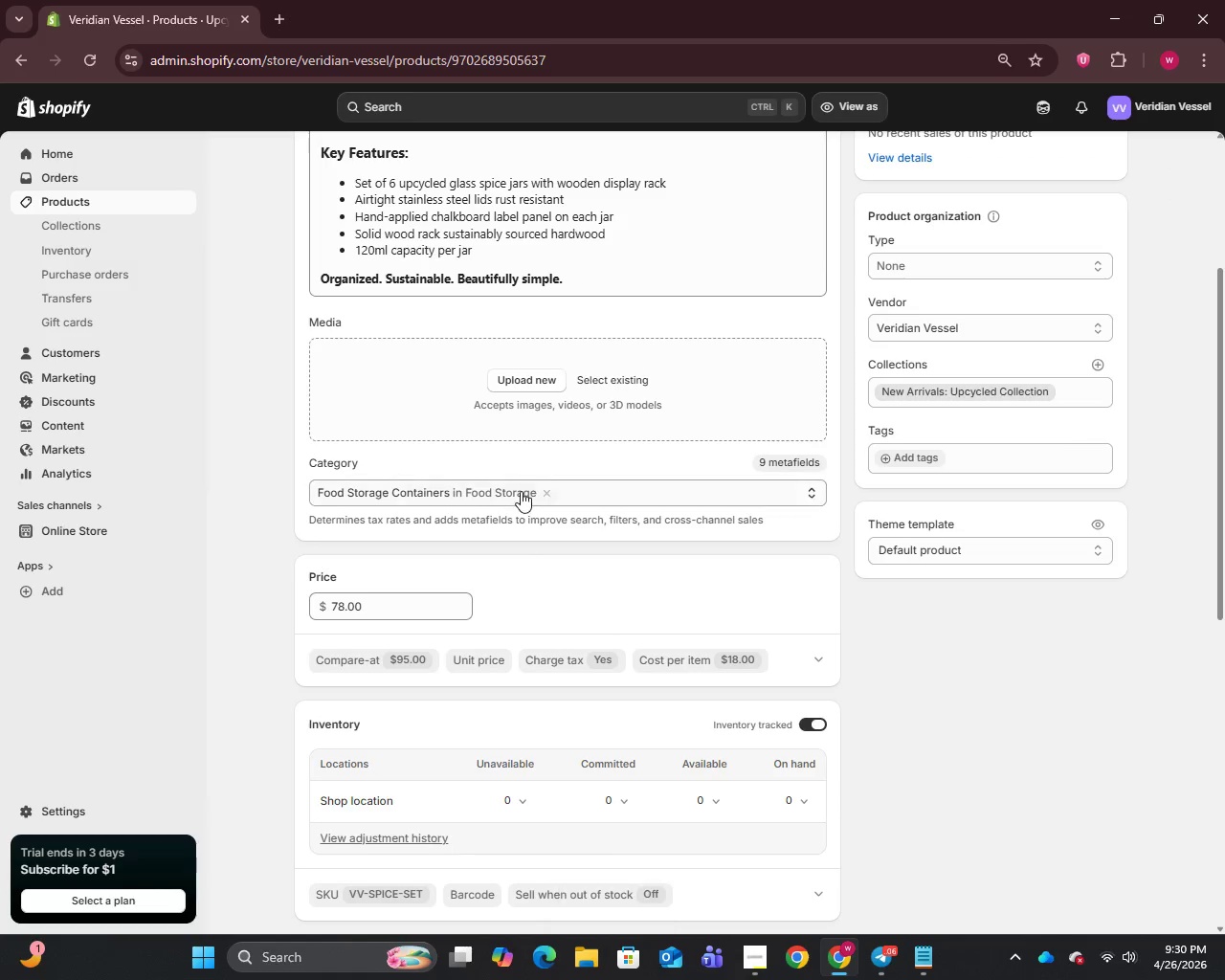 
scroll: coordinate [521, 491], scroll_direction: up, amount: 6.0
 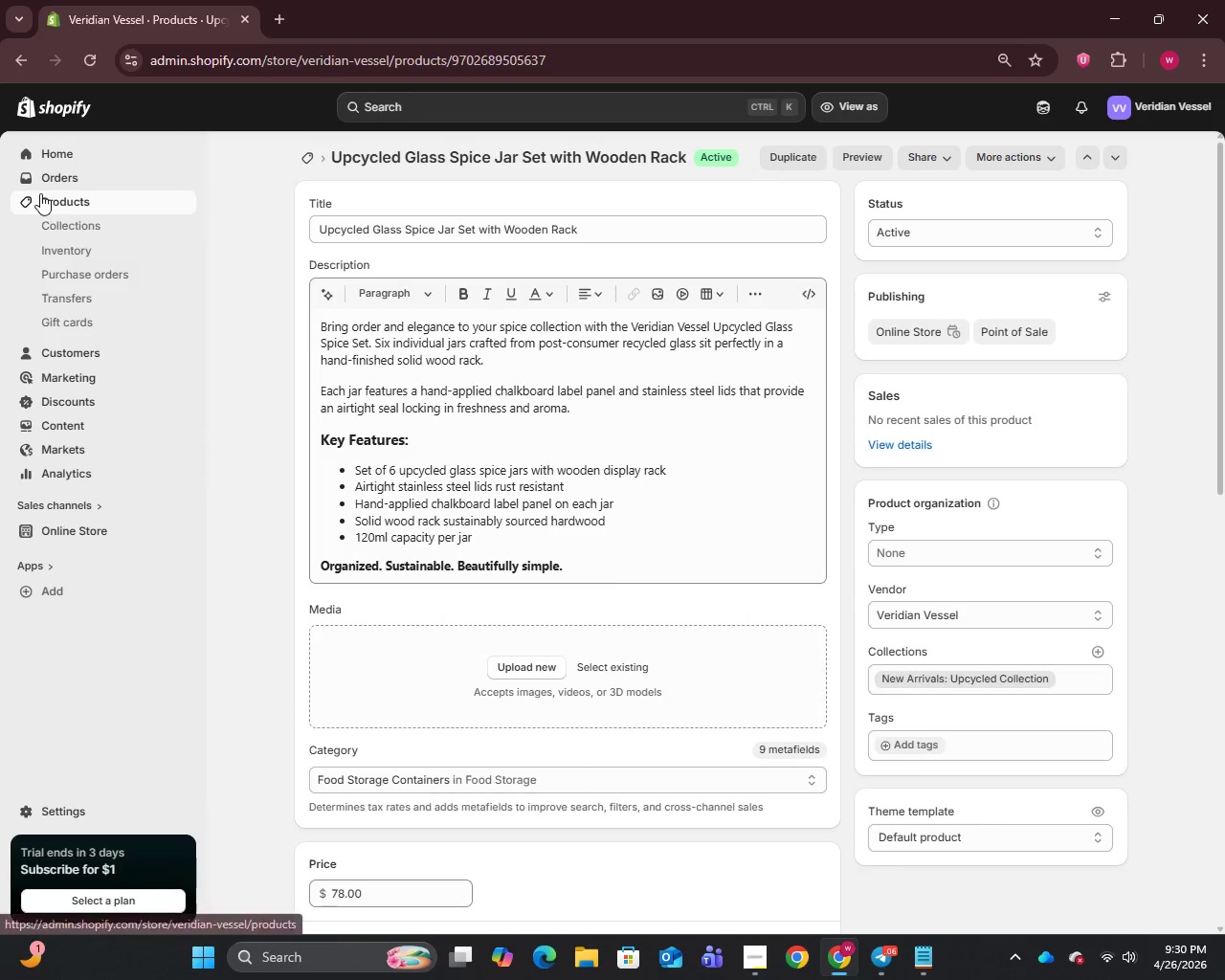 
left_click([56, 203])
 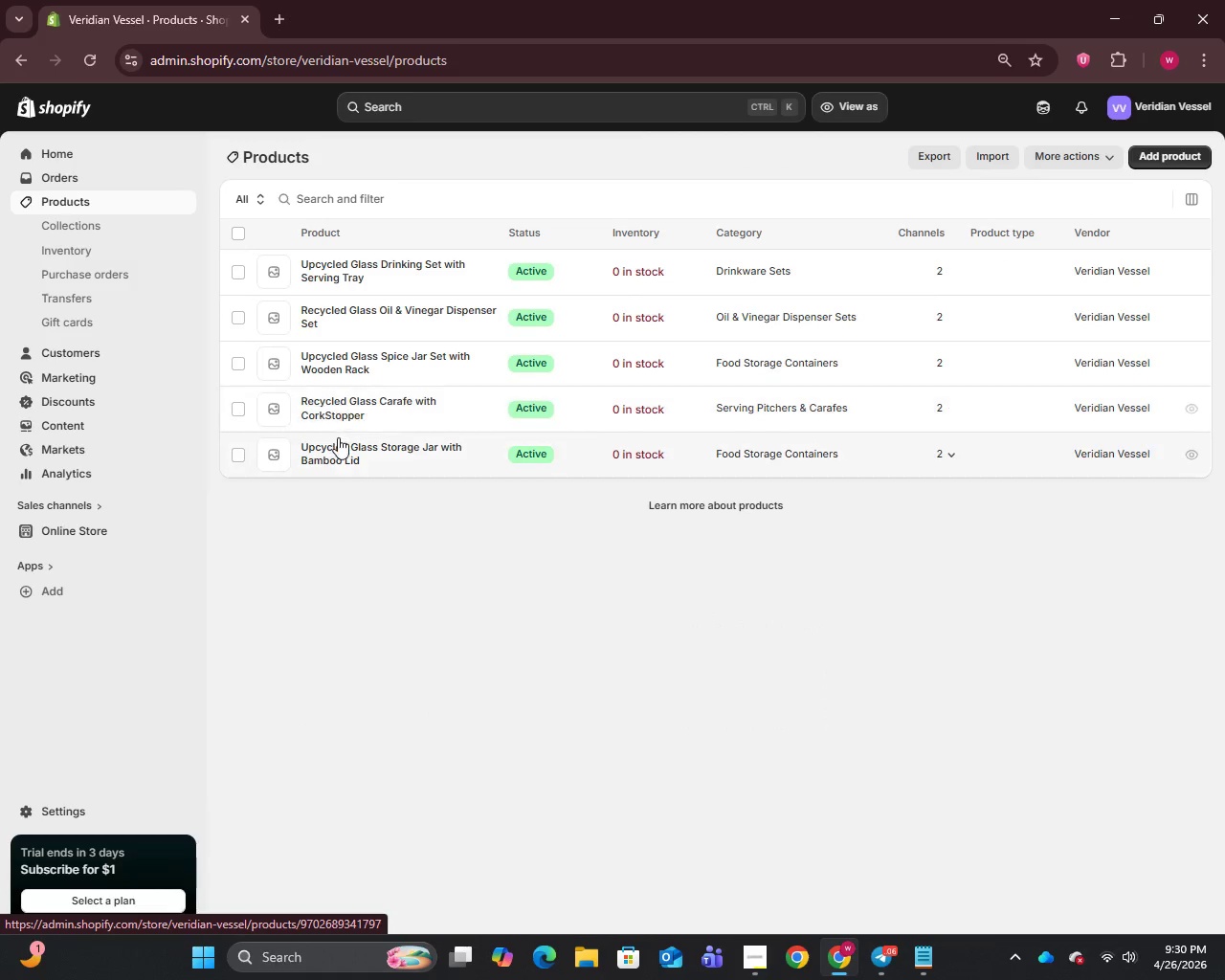 
left_click([339, 448])
 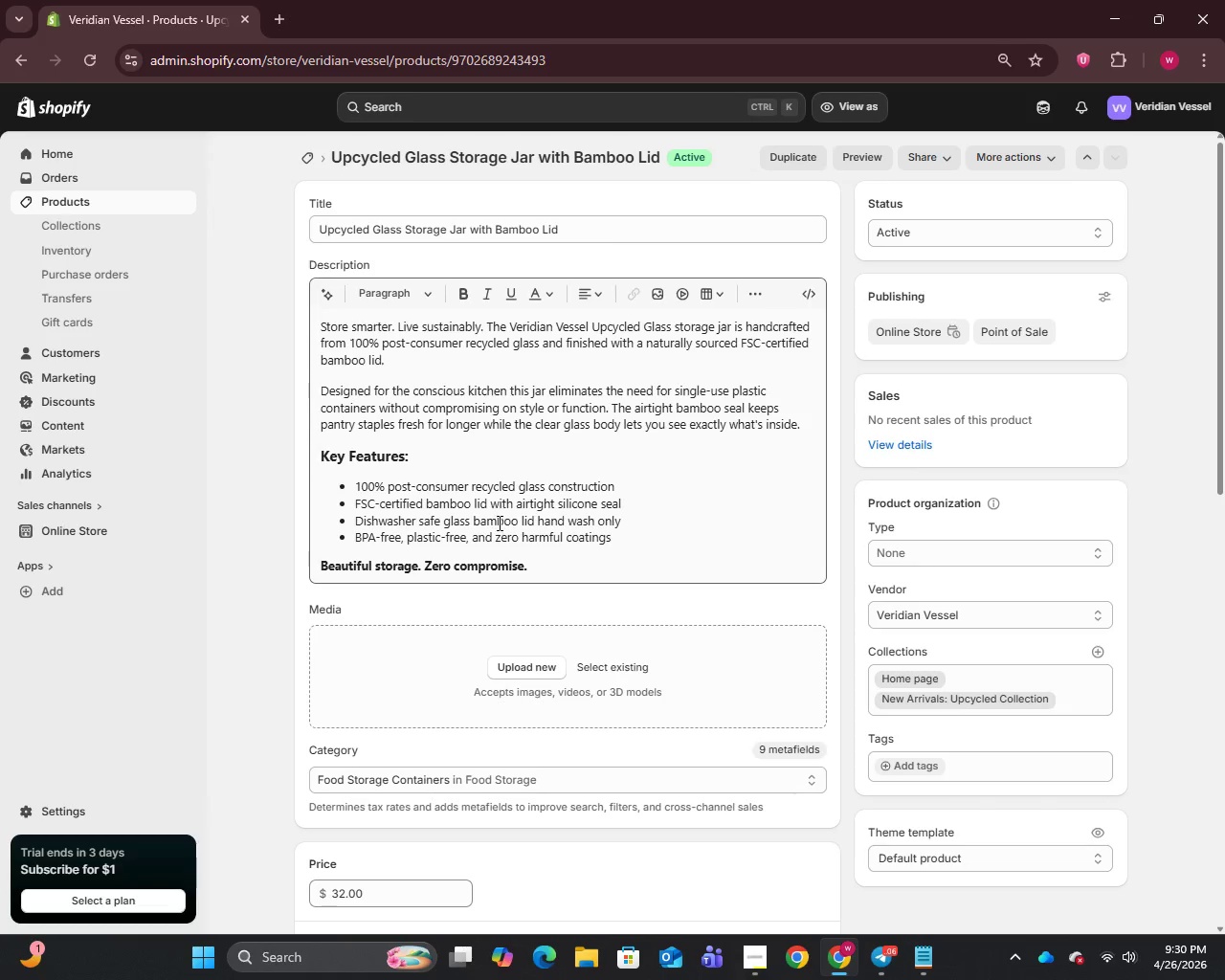 
left_click([58, 194])
 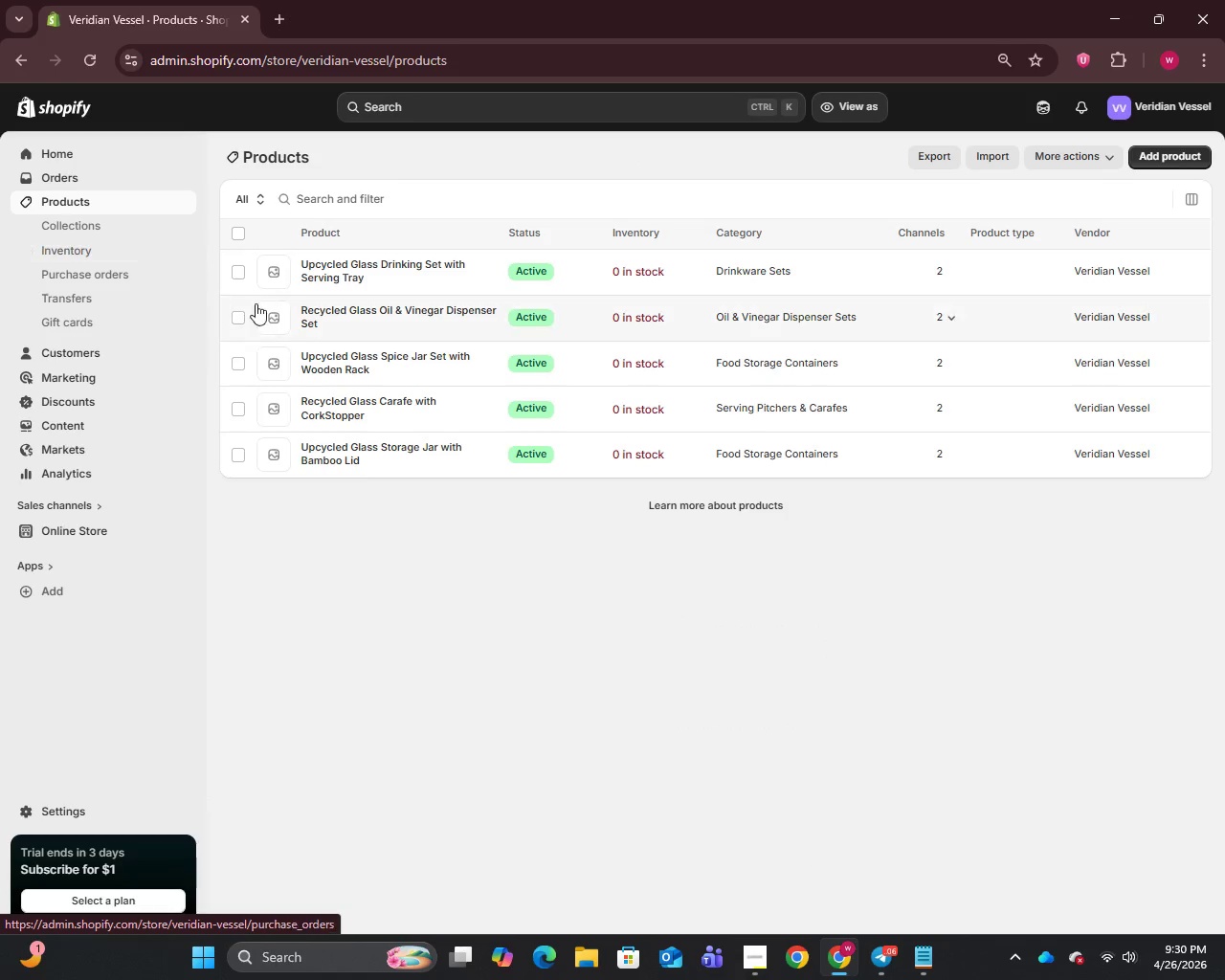 
left_click([327, 280])
 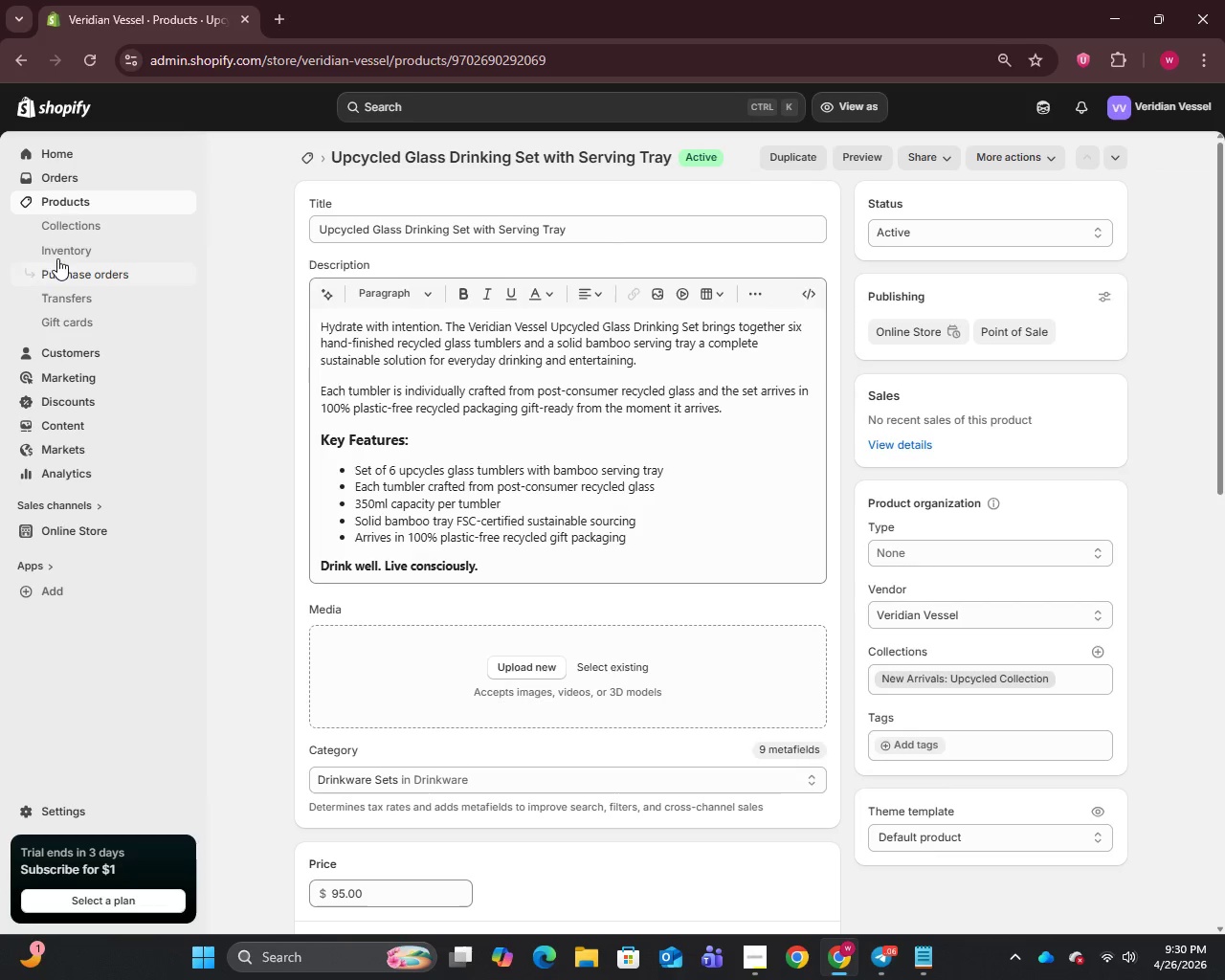 
left_click([54, 207])
 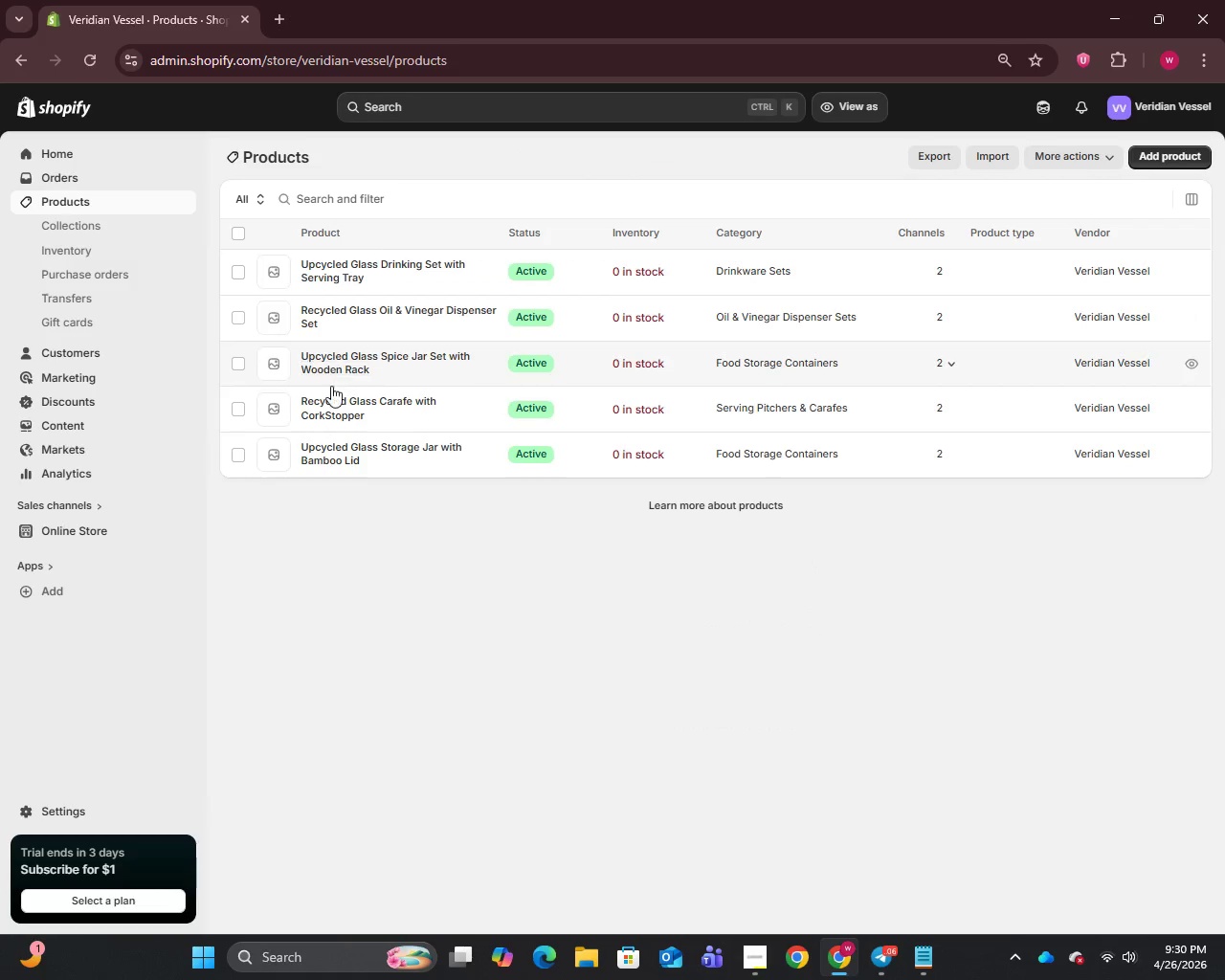 
left_click([328, 400])
 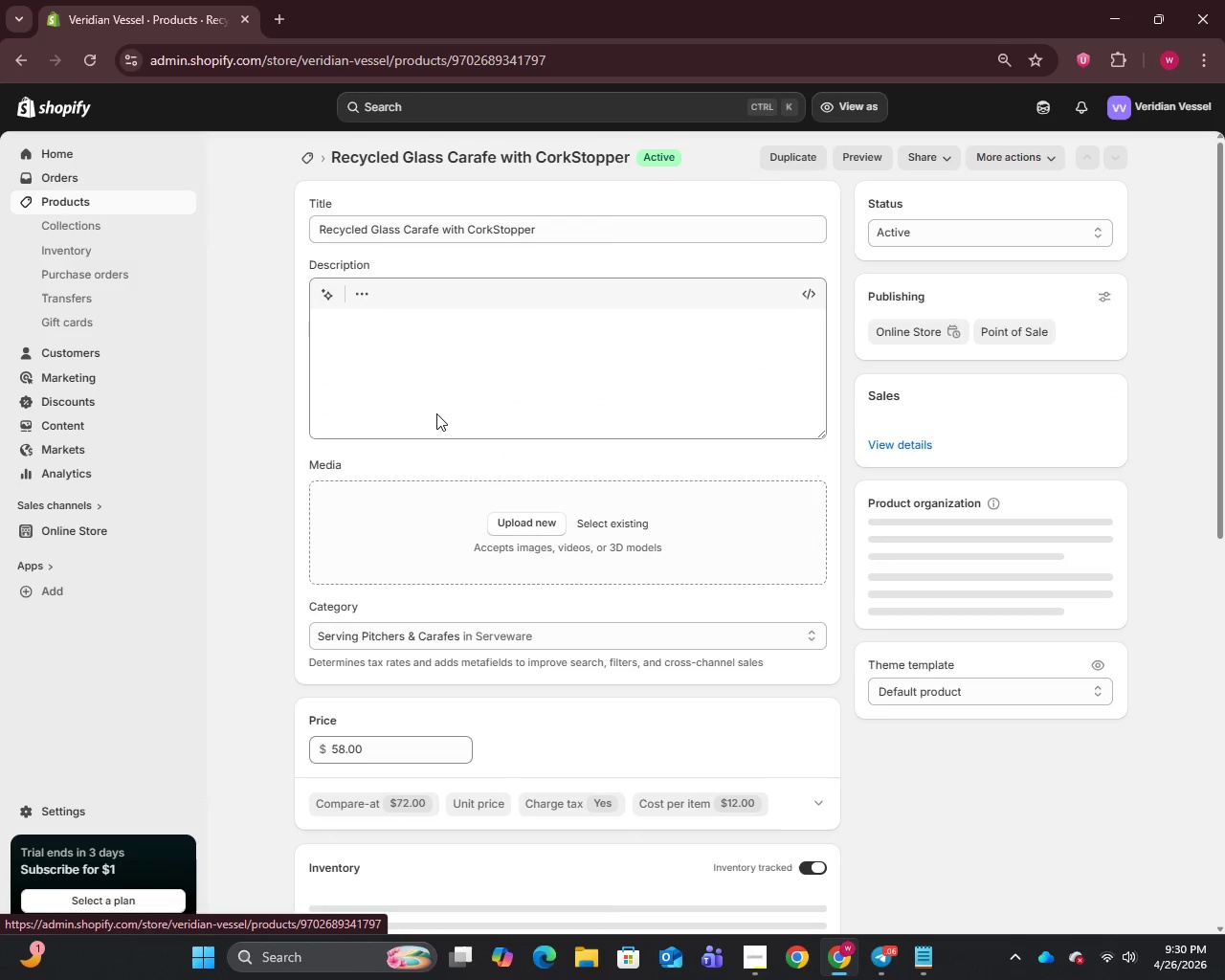 
scroll: coordinate [436, 413], scroll_direction: down, amount: 4.0
 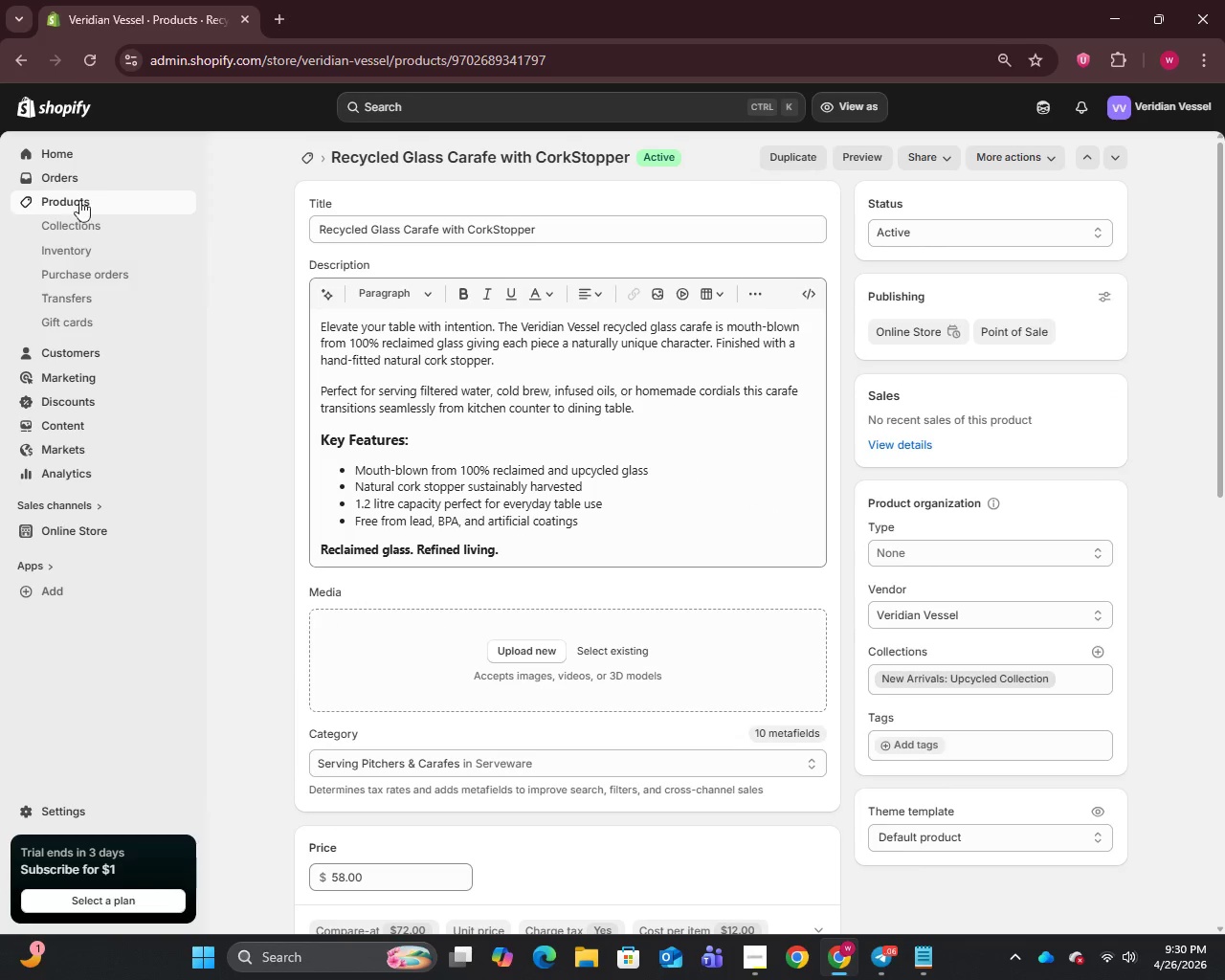 
left_click([84, 195])
 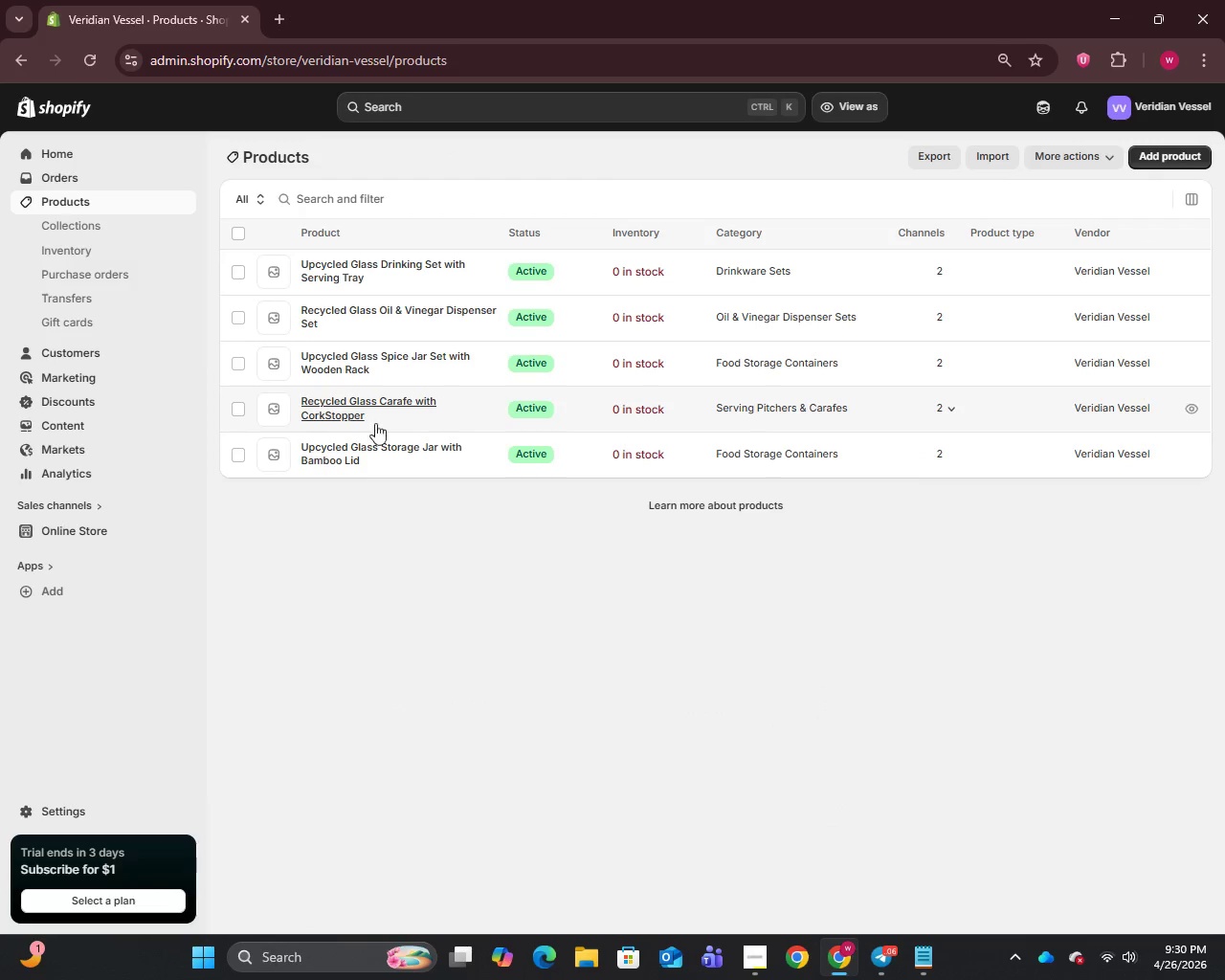 
left_click([339, 455])
 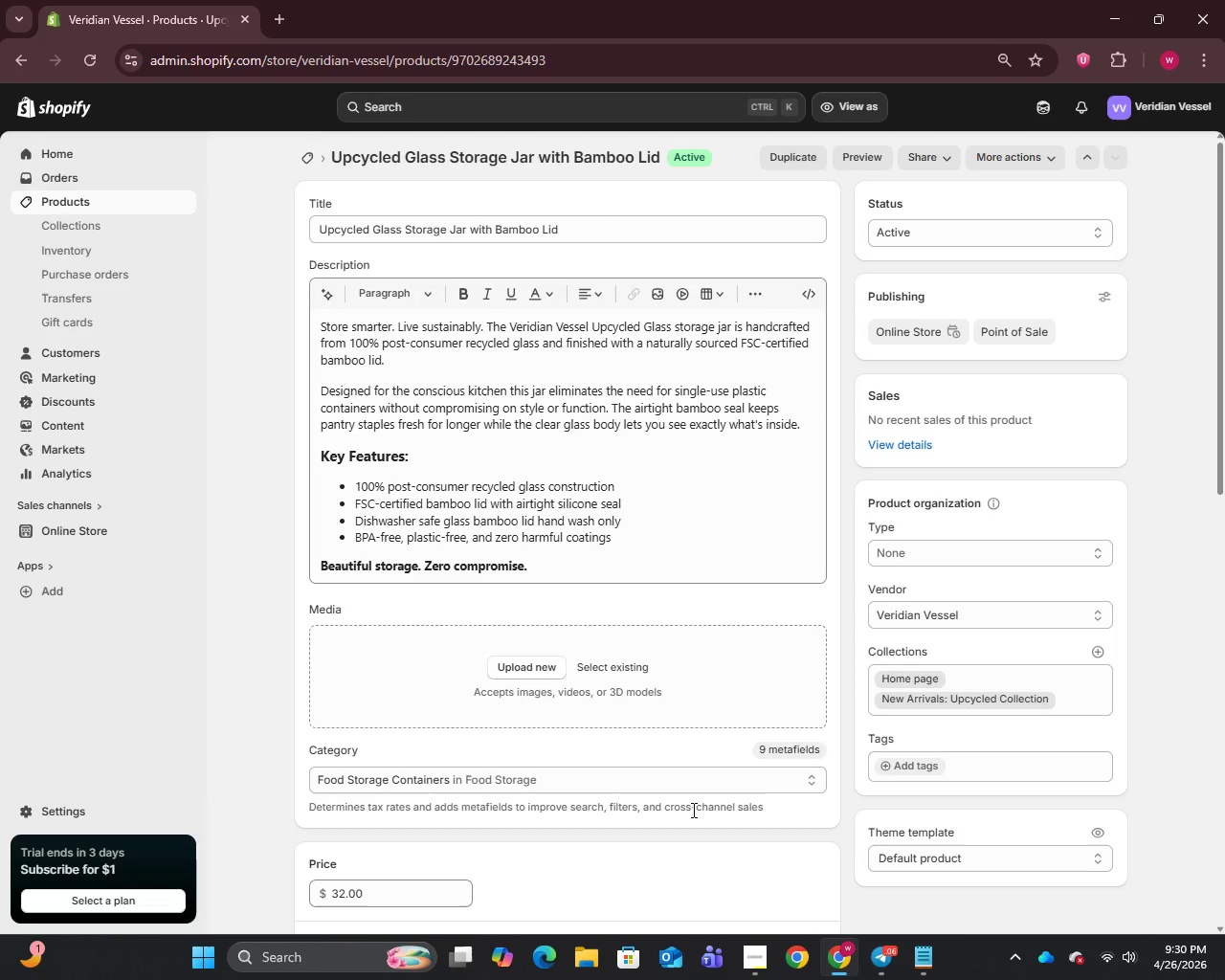 
wait(9.03)
 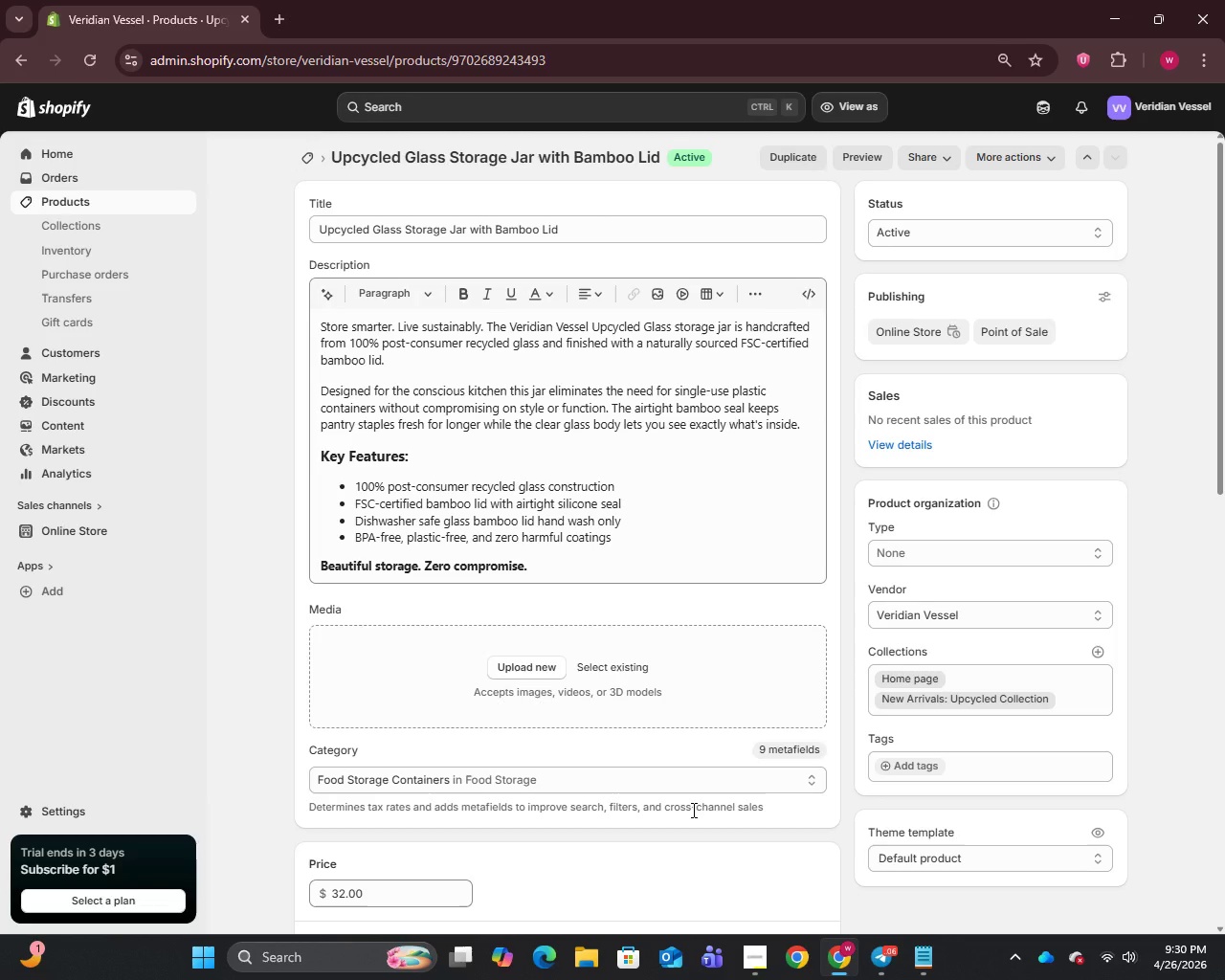 
left_click([65, 199])
 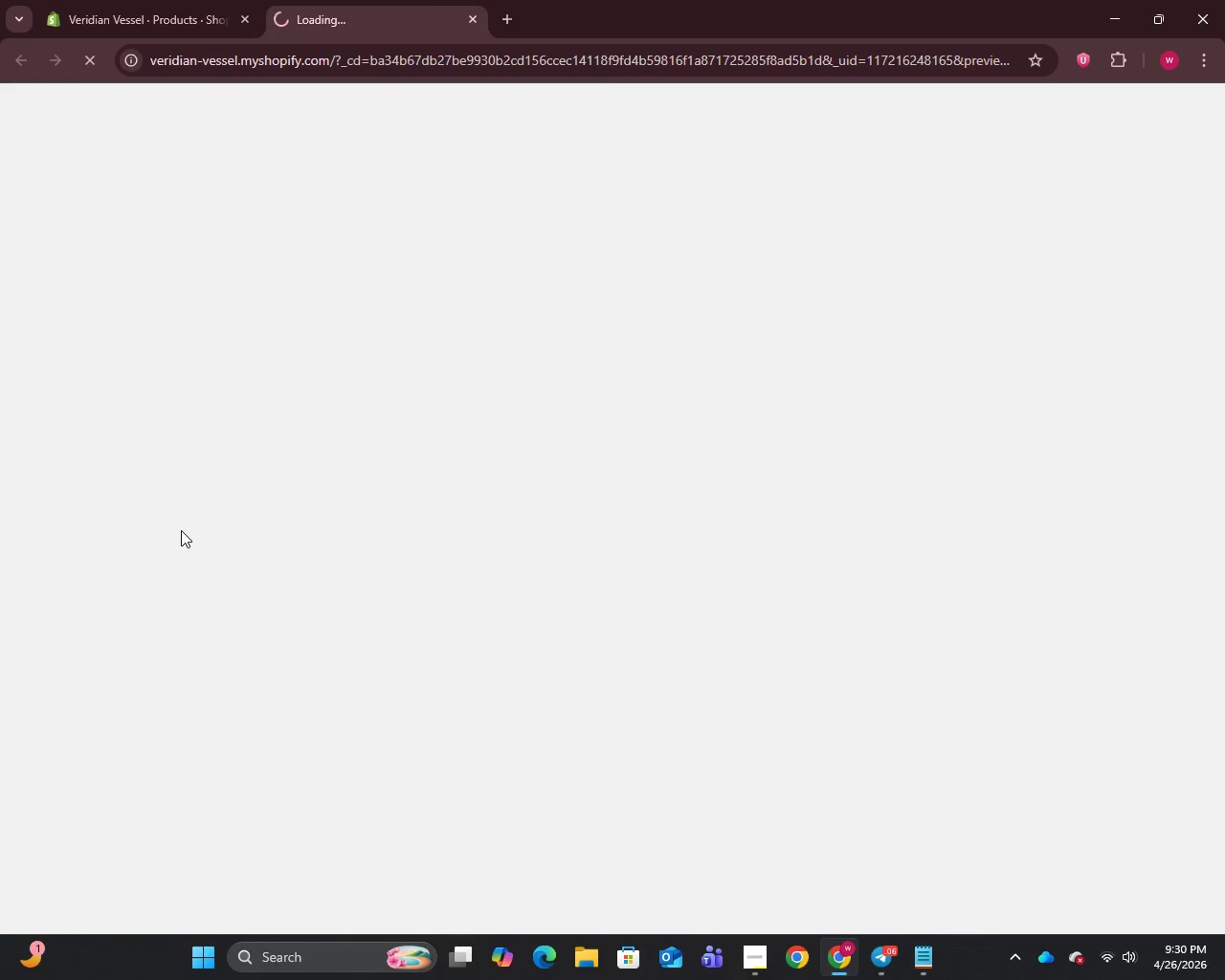 
wait(13.28)
 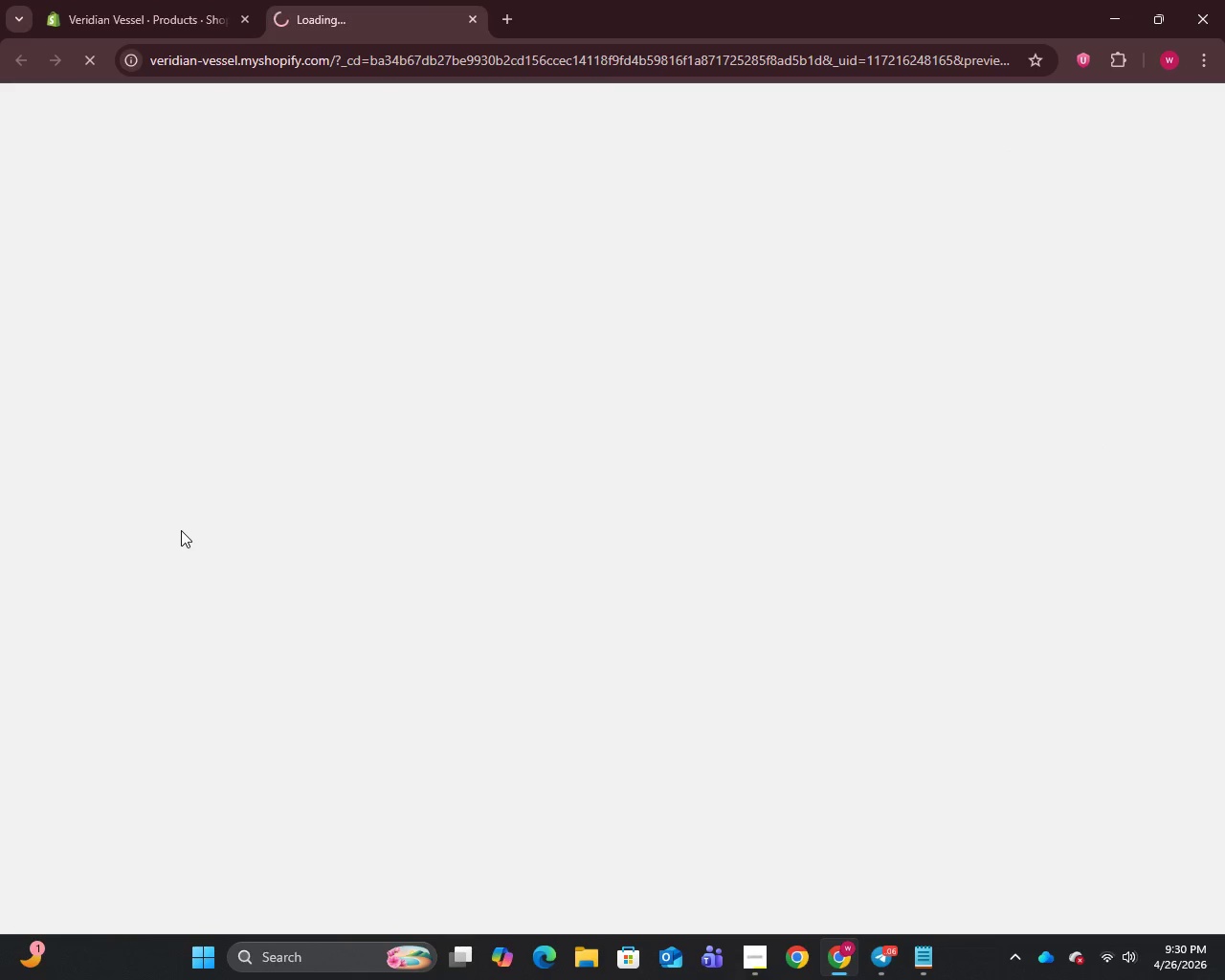 
scroll: coordinate [465, 454], scroll_direction: down, amount: 4.0
 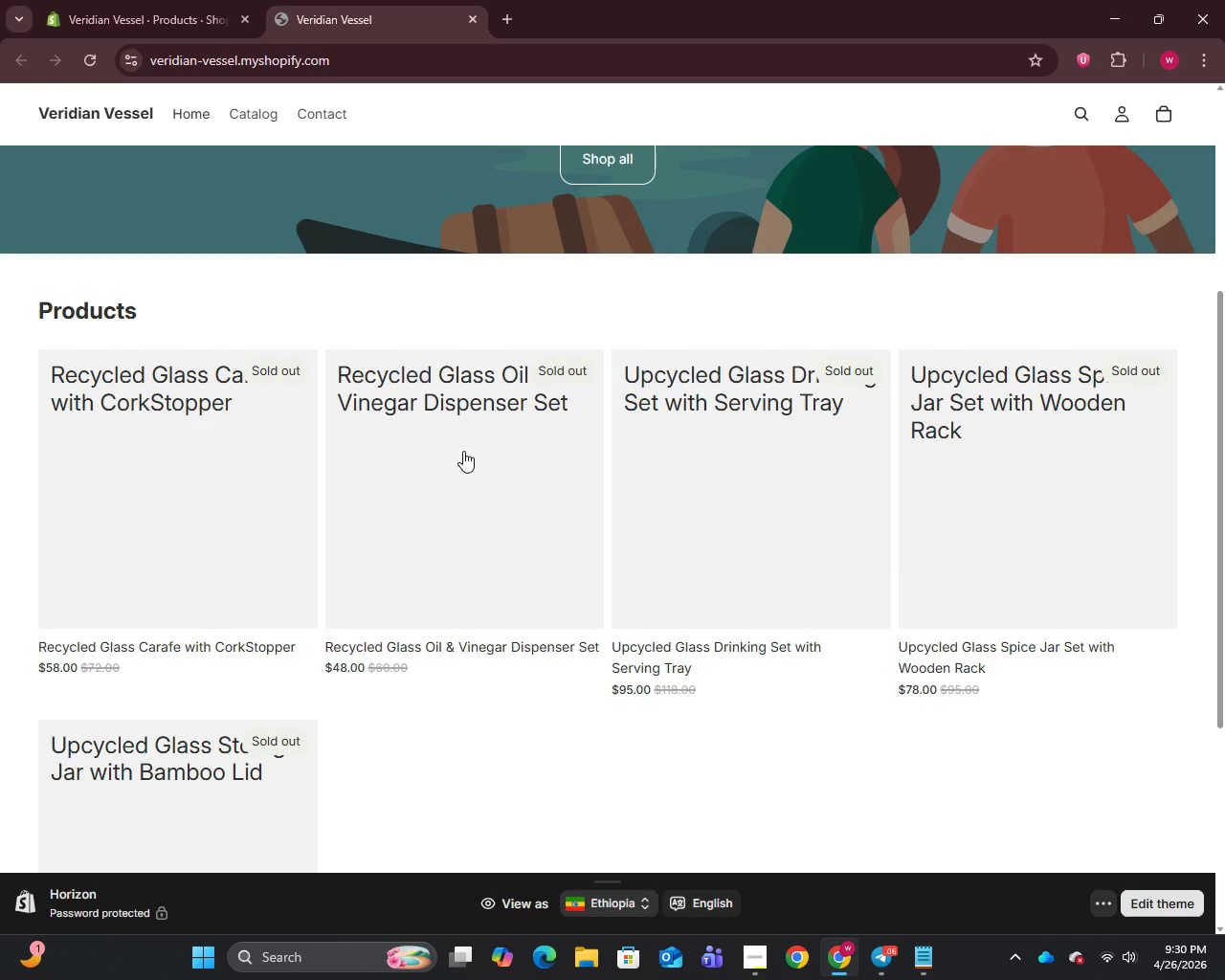 
left_click([409, 392])
 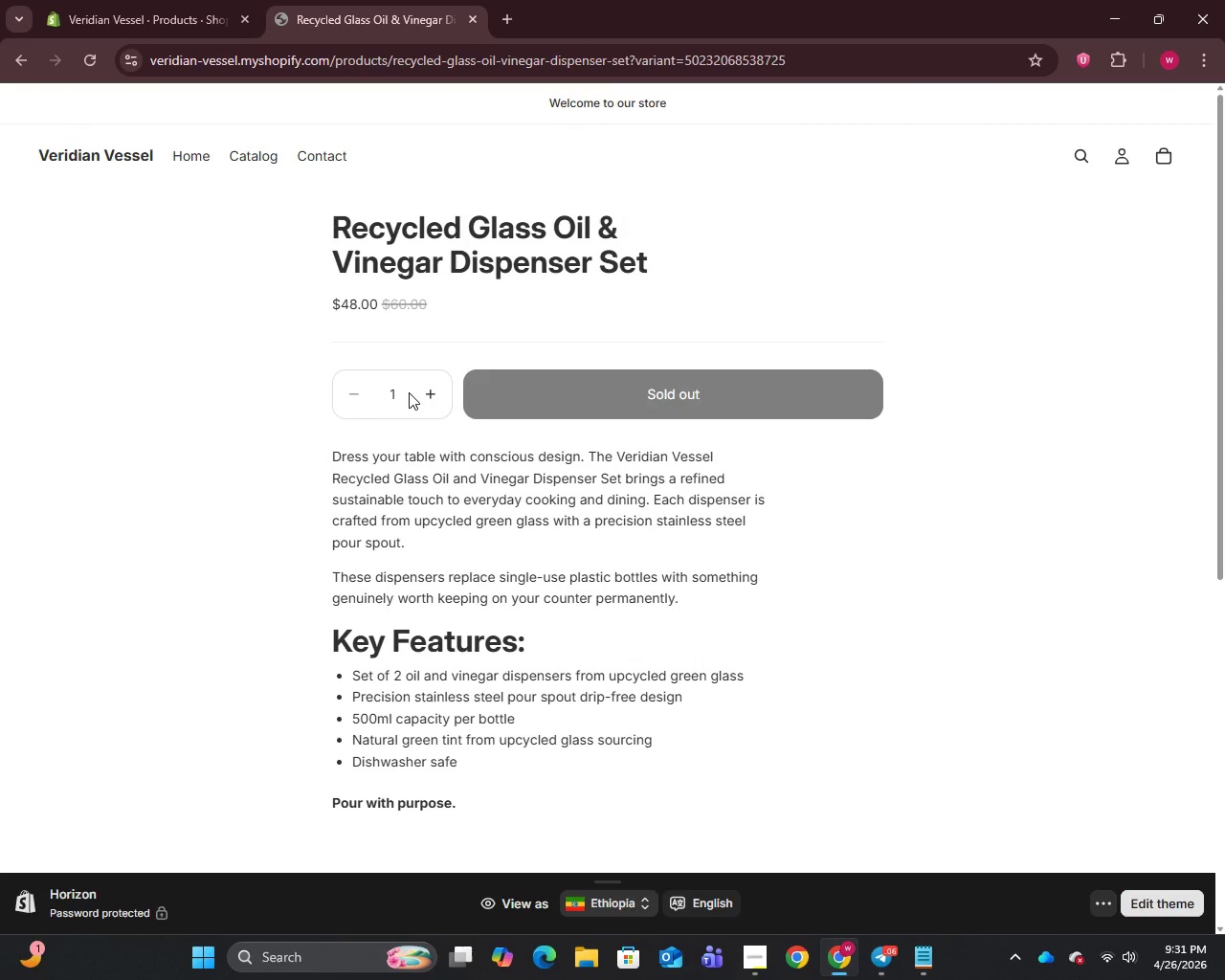 
wait(13.78)
 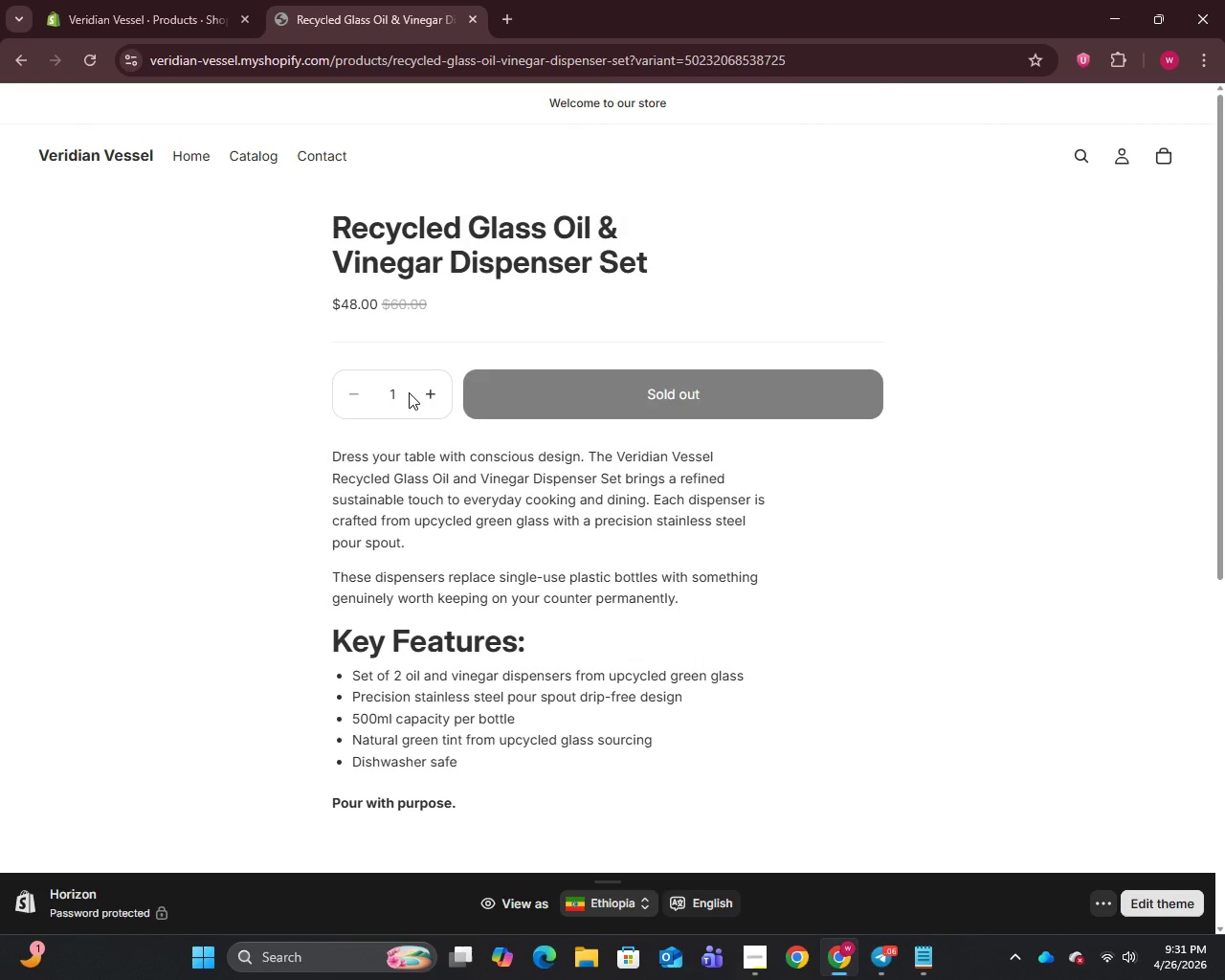 
scroll: coordinate [520, 519], scroll_direction: down, amount: 3.0
 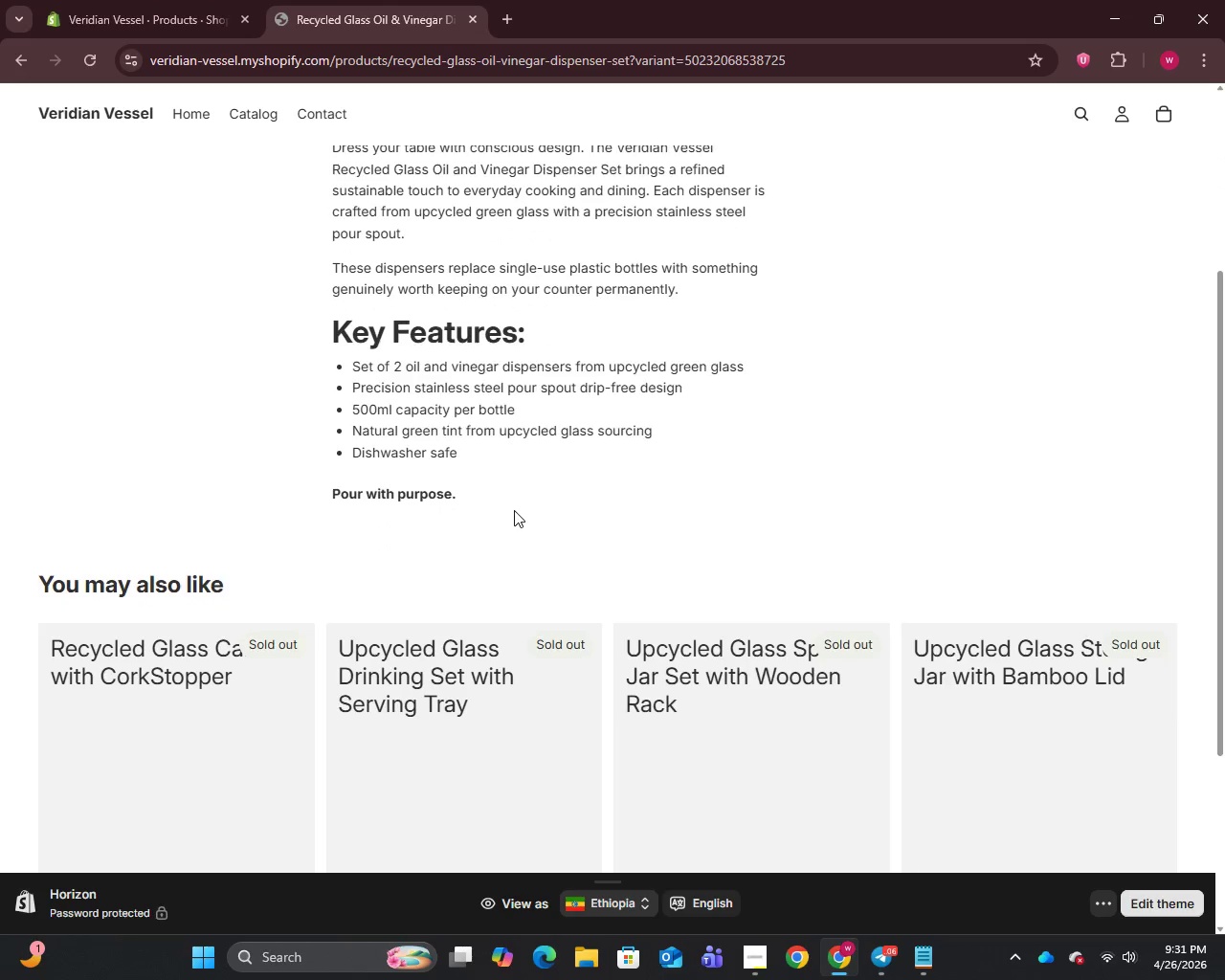 
scroll: coordinate [511, 504], scroll_direction: up, amount: 7.0
 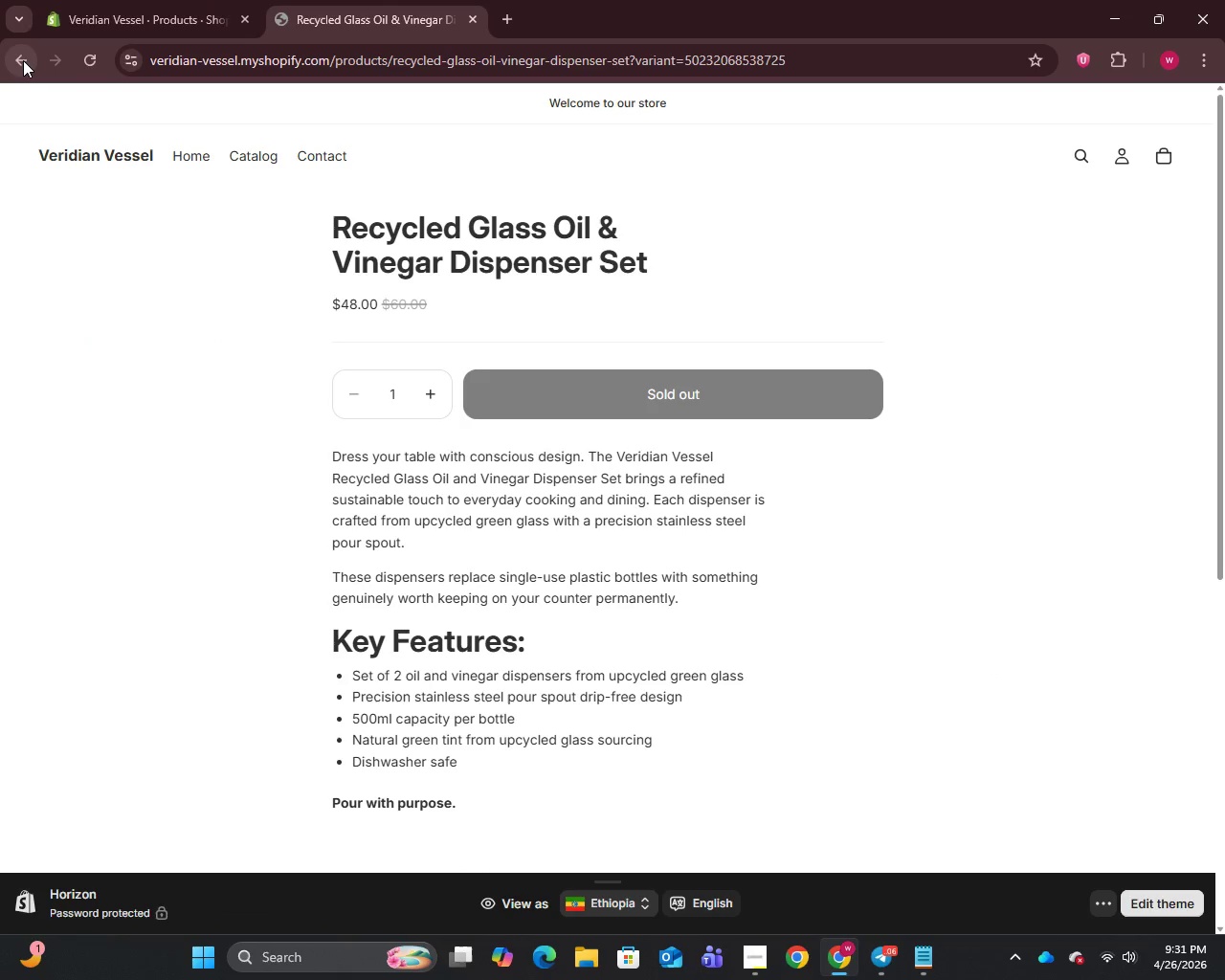 
left_click([23, 60])
 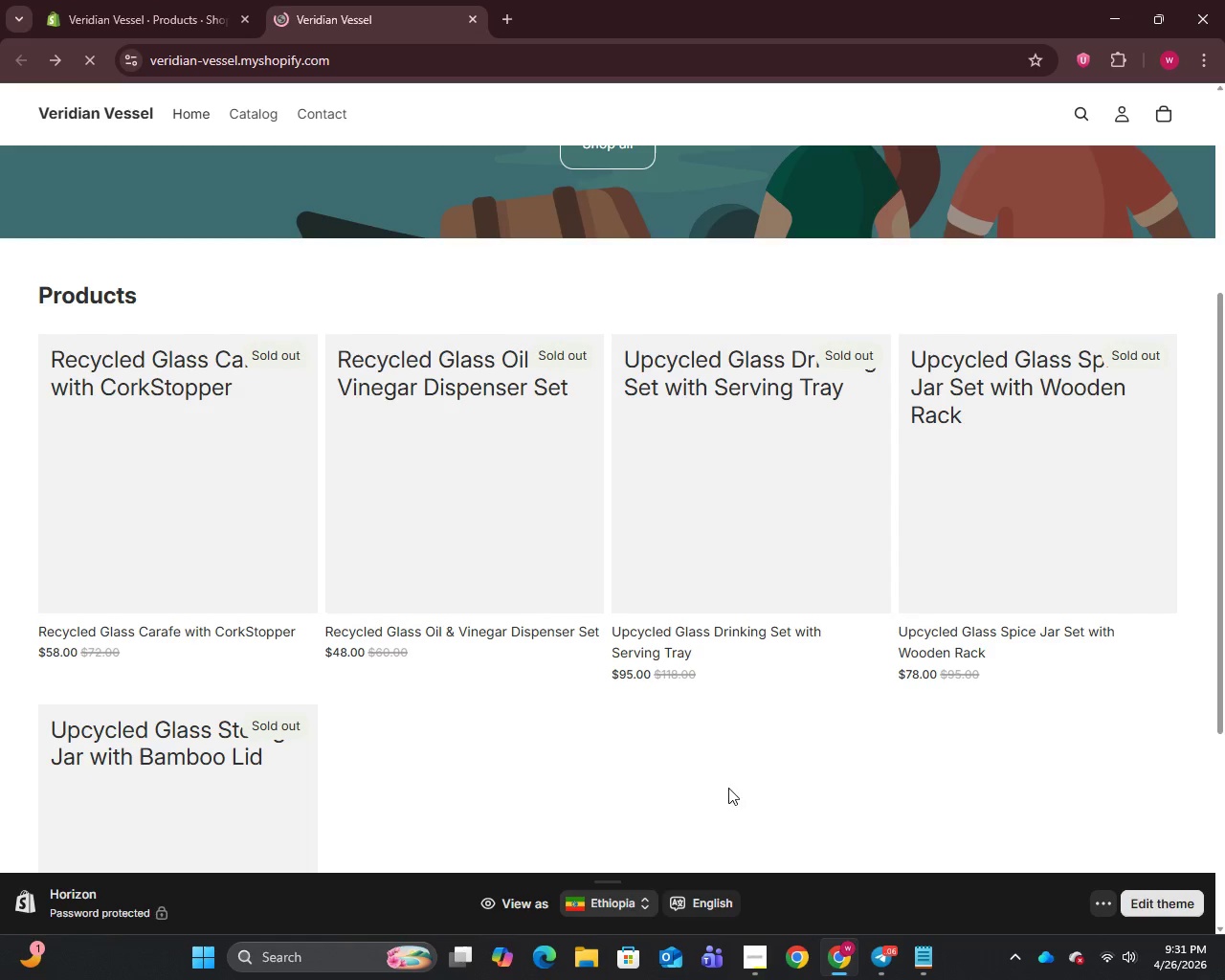 
left_click([758, 969])